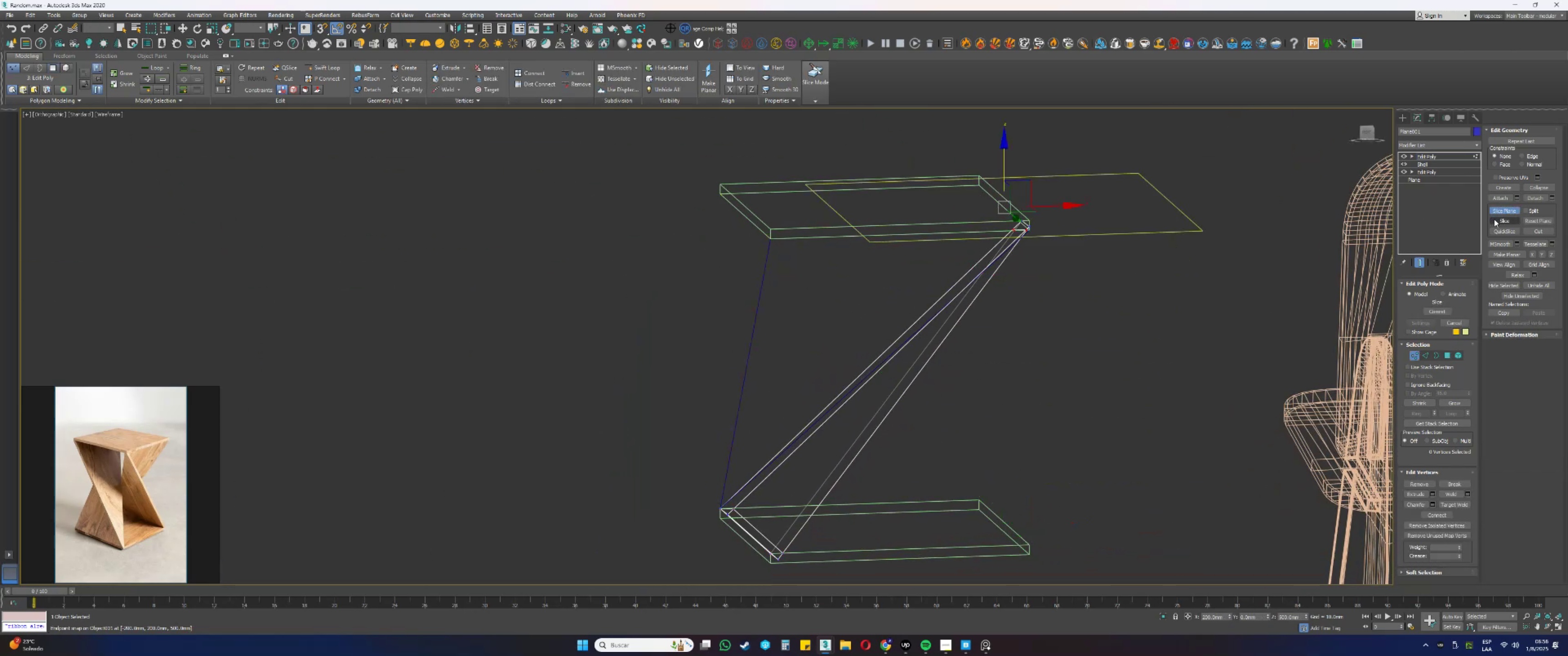 
left_click([1502, 221])
 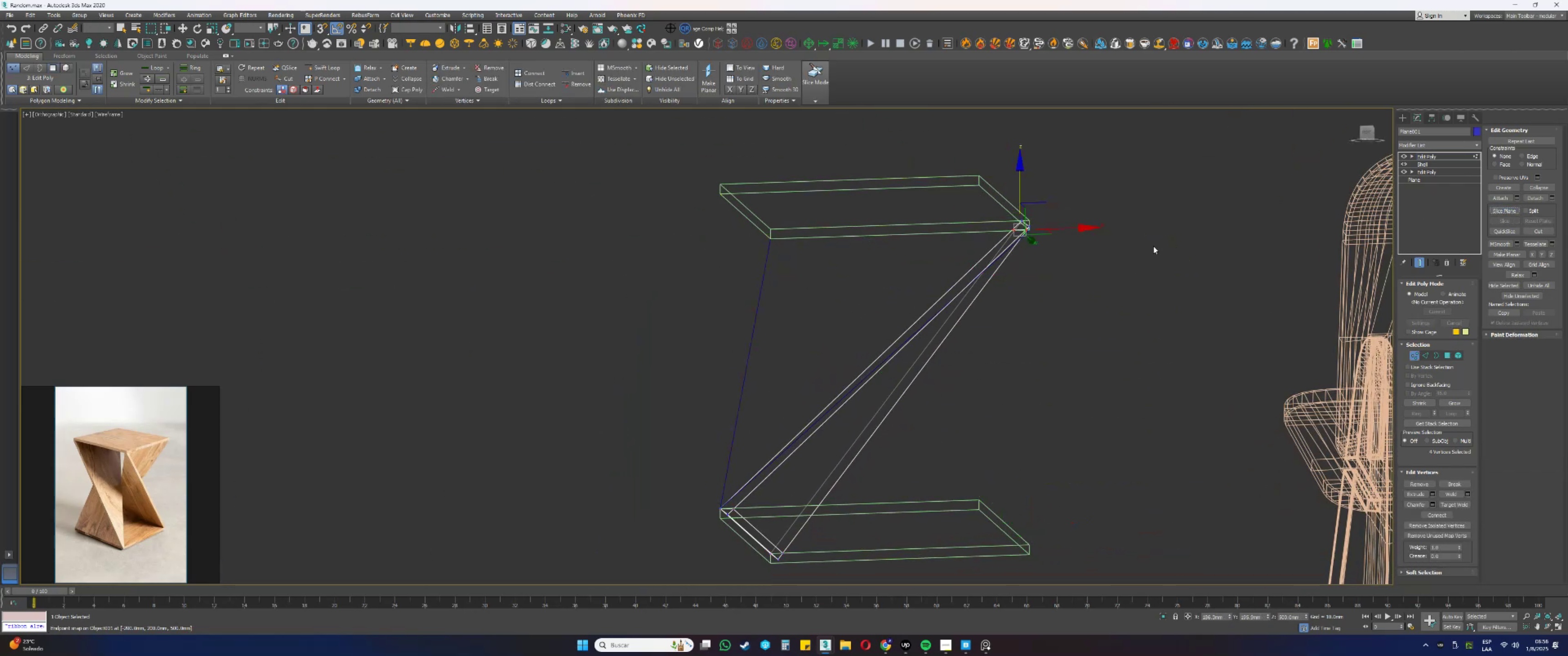 
type(4fz)
 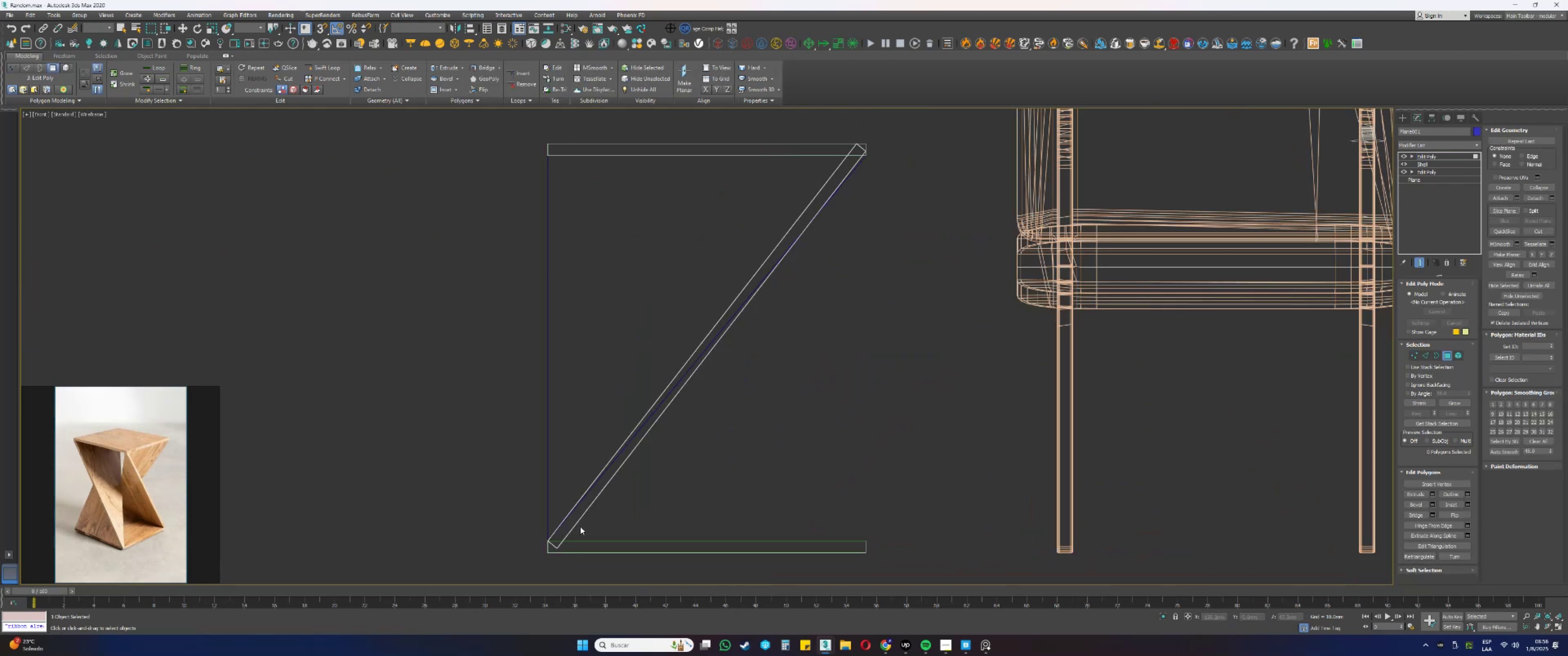 
left_click_drag(start_coordinate=[588, 562], to_coordinate=[528, 546])
 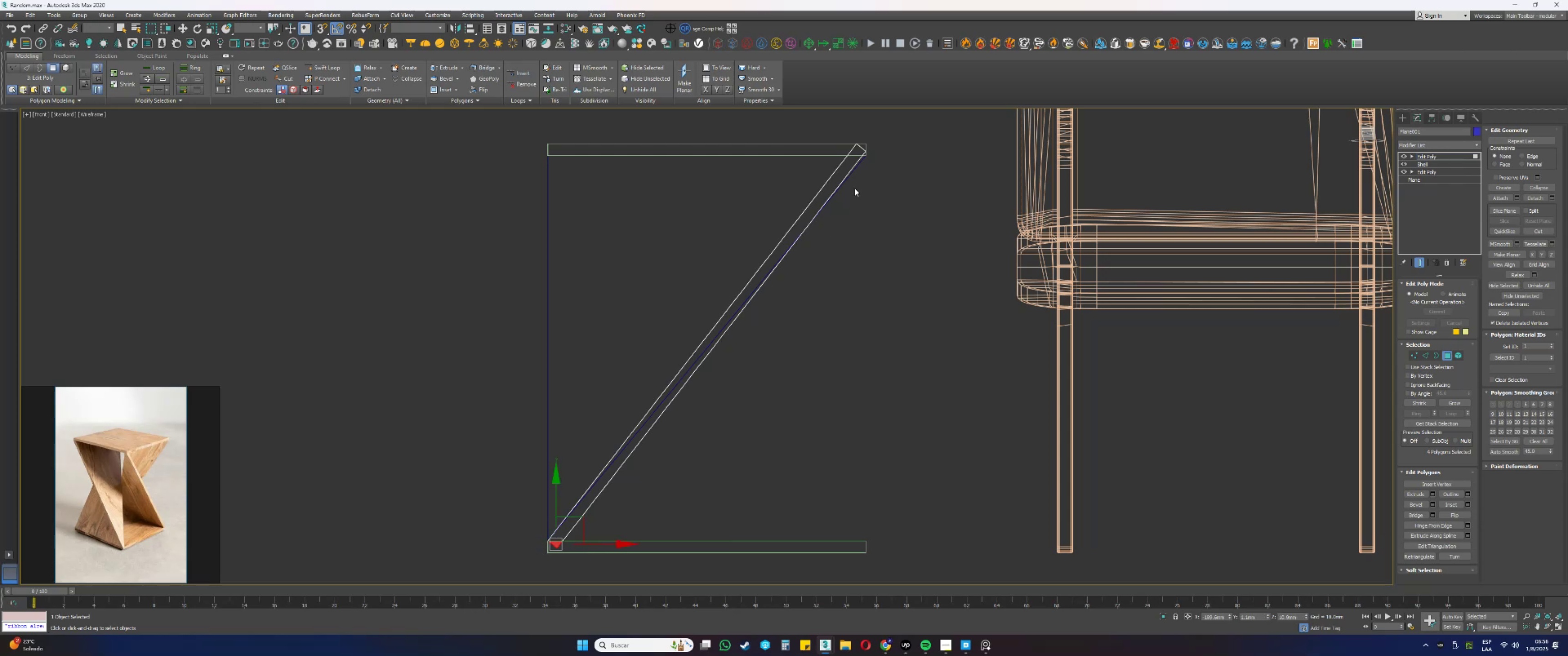 
hold_key(key=ControlLeft, duration=1.53)
left_click_drag(start_coordinate=[880, 150], to_coordinate=[808, 127])
 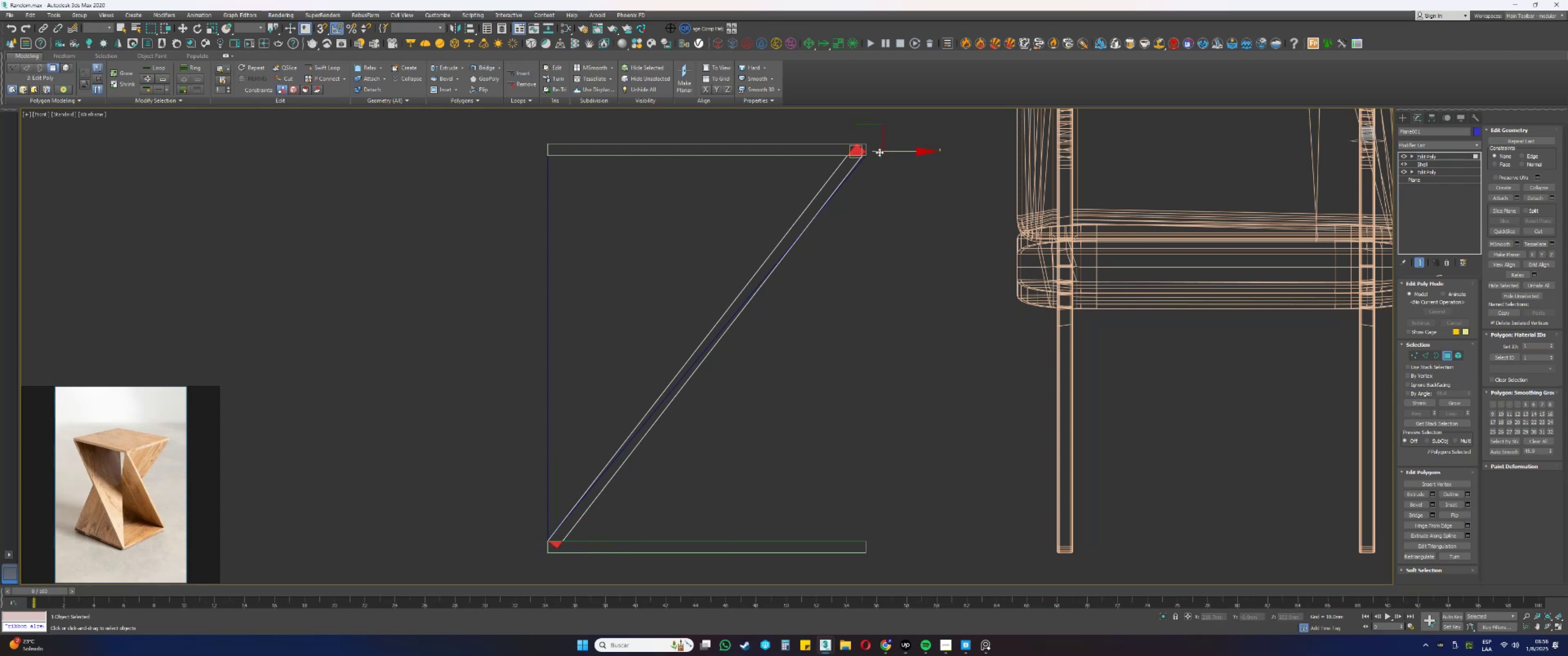 
left_click_drag(start_coordinate=[812, 129], to_coordinate=[907, 153])
 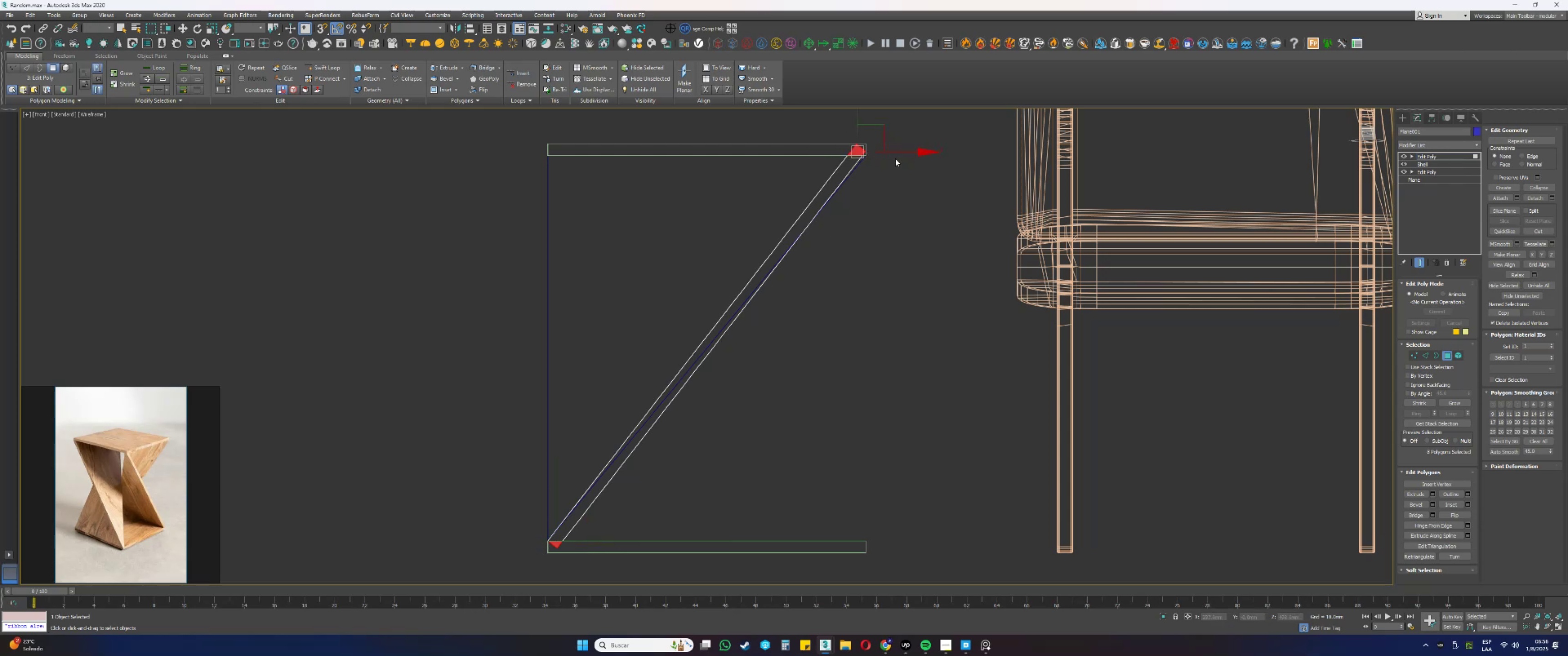 
hold_key(key=ControlLeft, duration=0.94)
 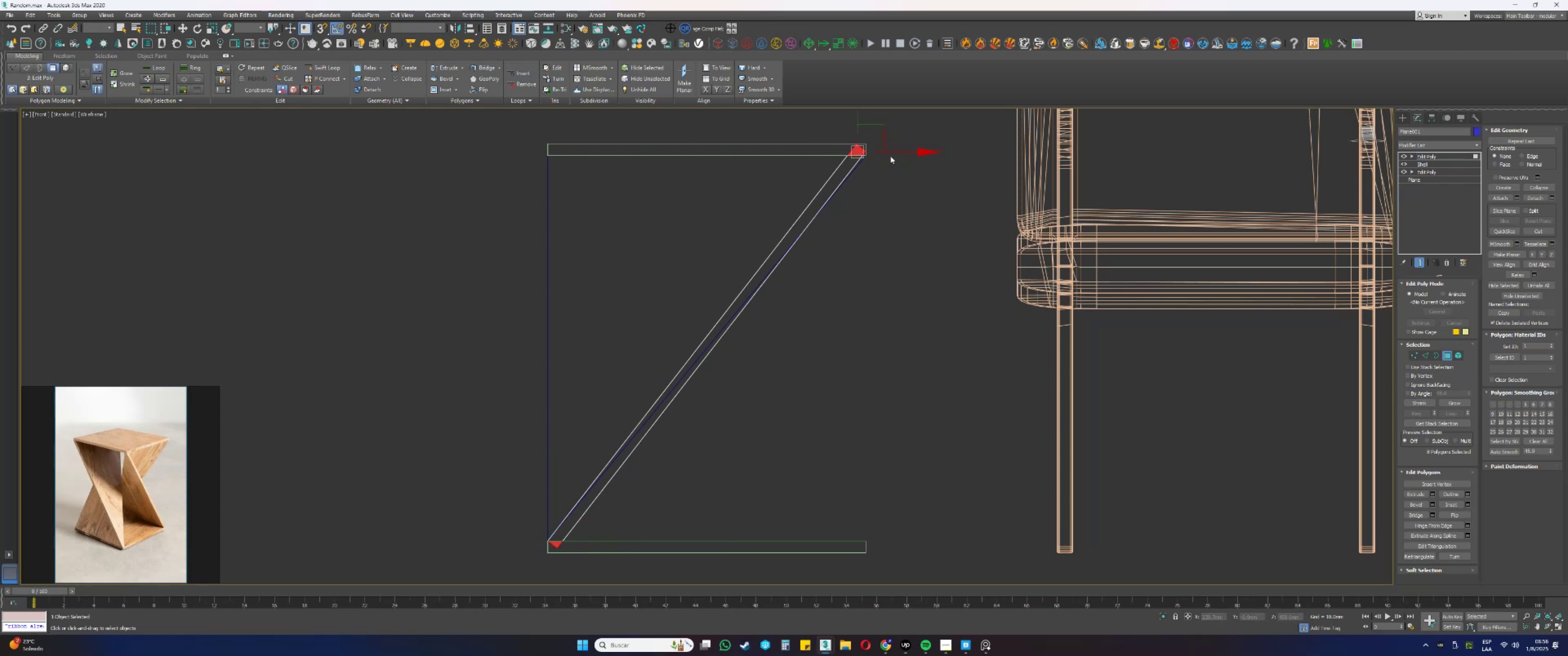 
key(Delete)
 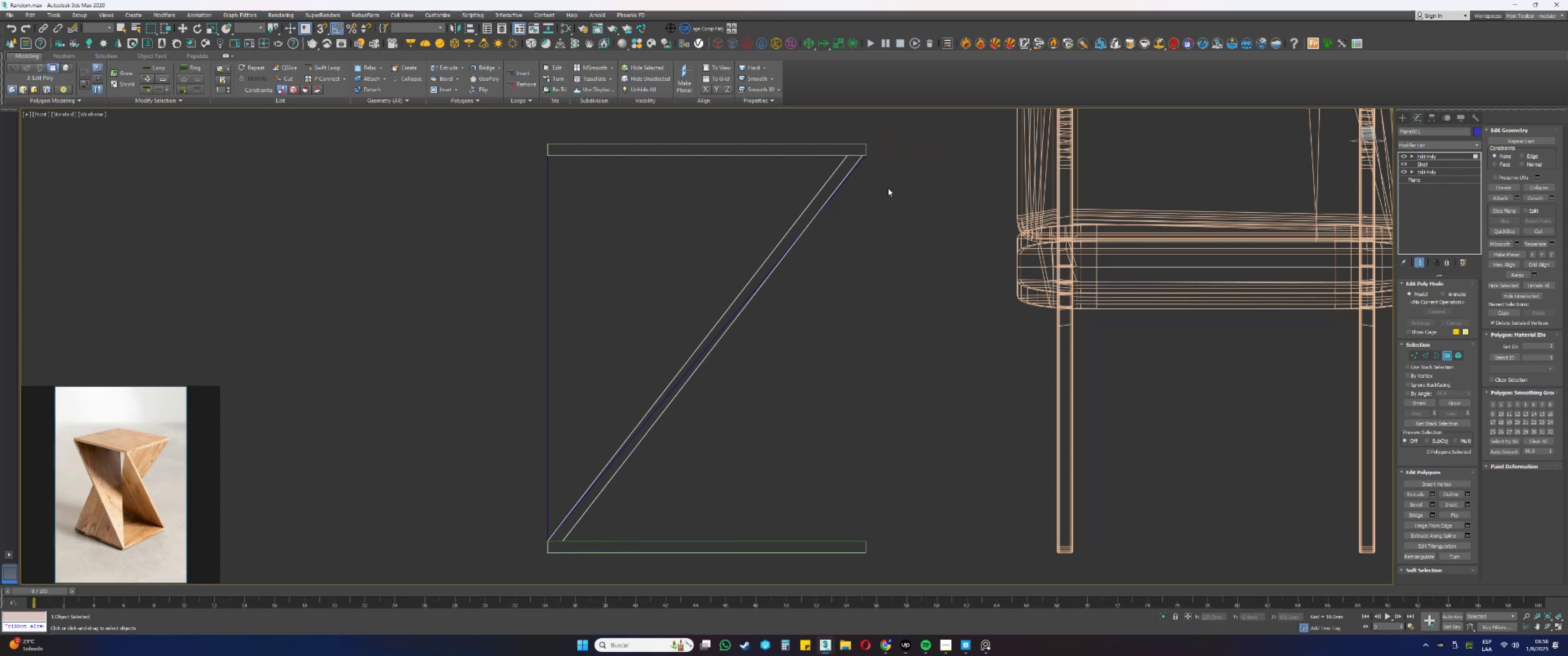 
key(Alt+AltLeft)
 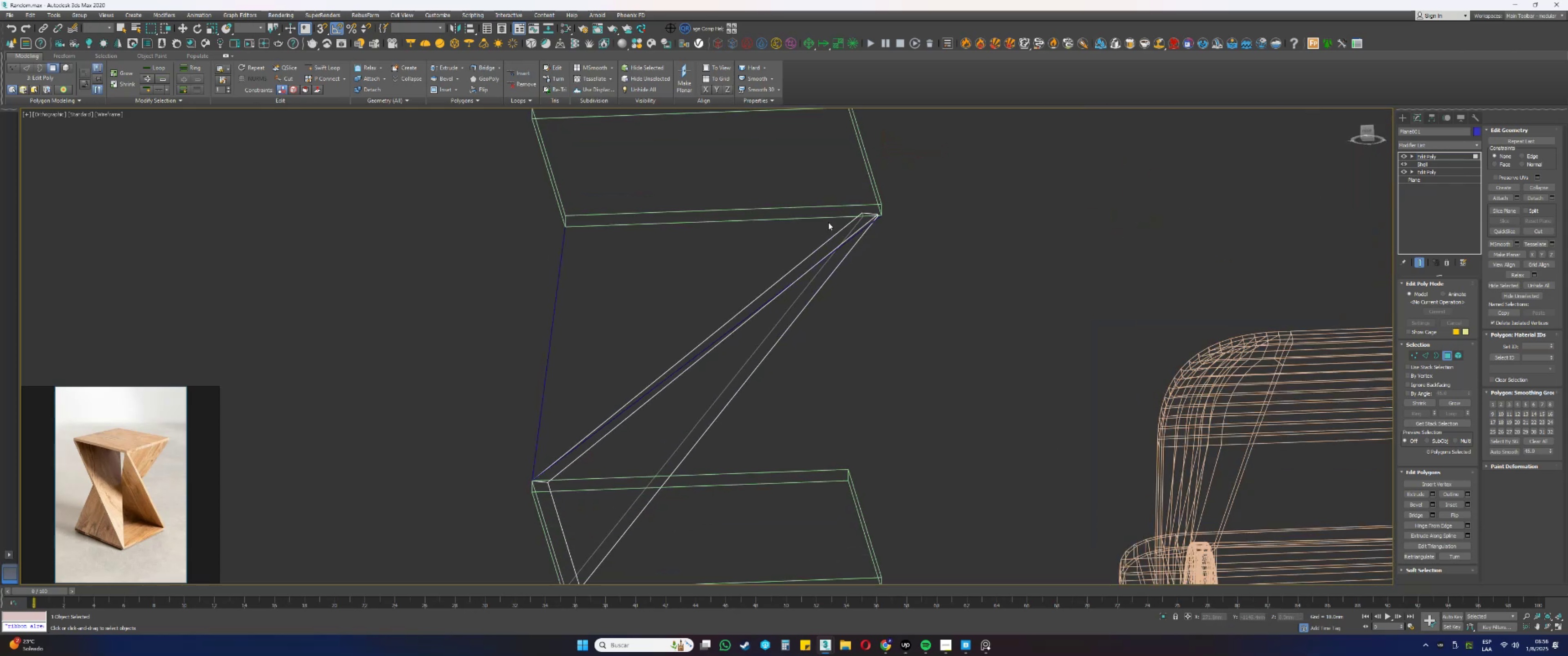 
scroll: coordinate [877, 212], scroll_direction: up, amount: 4.0
 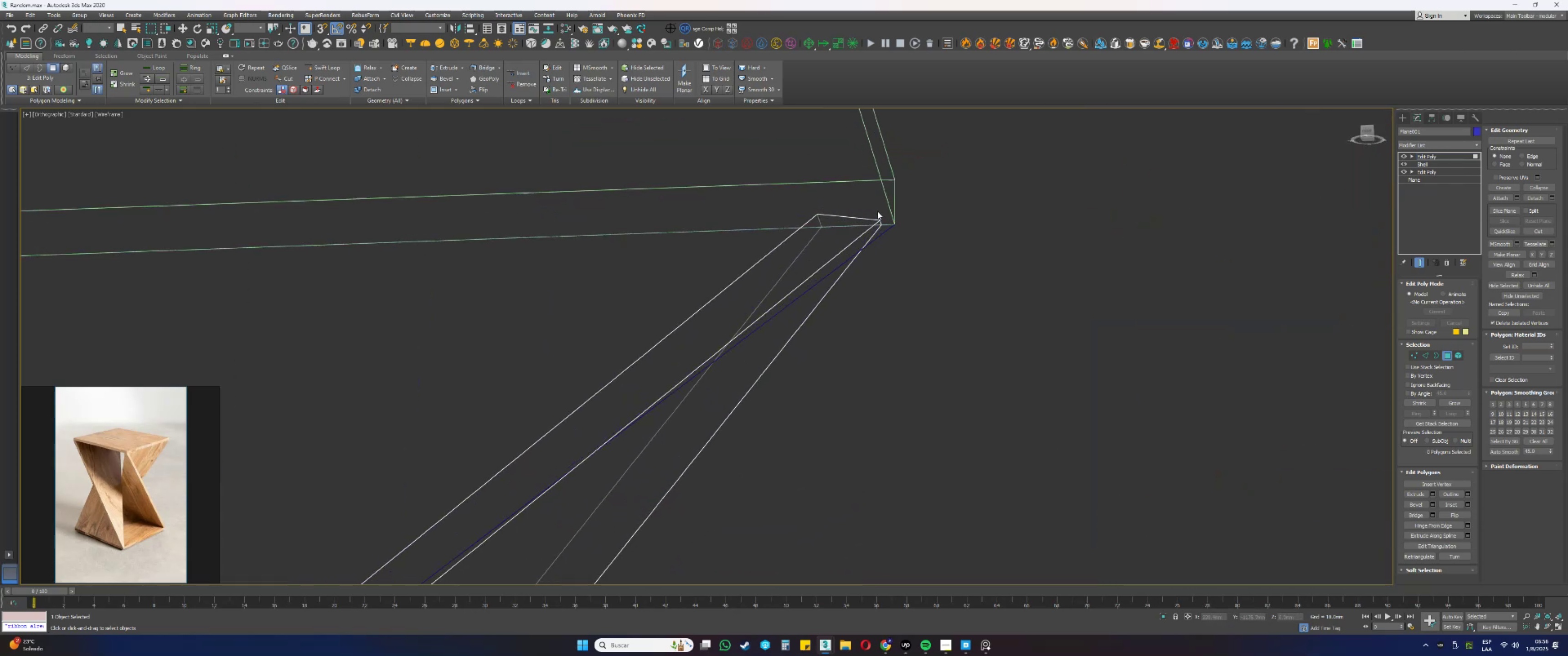 
type(23)
 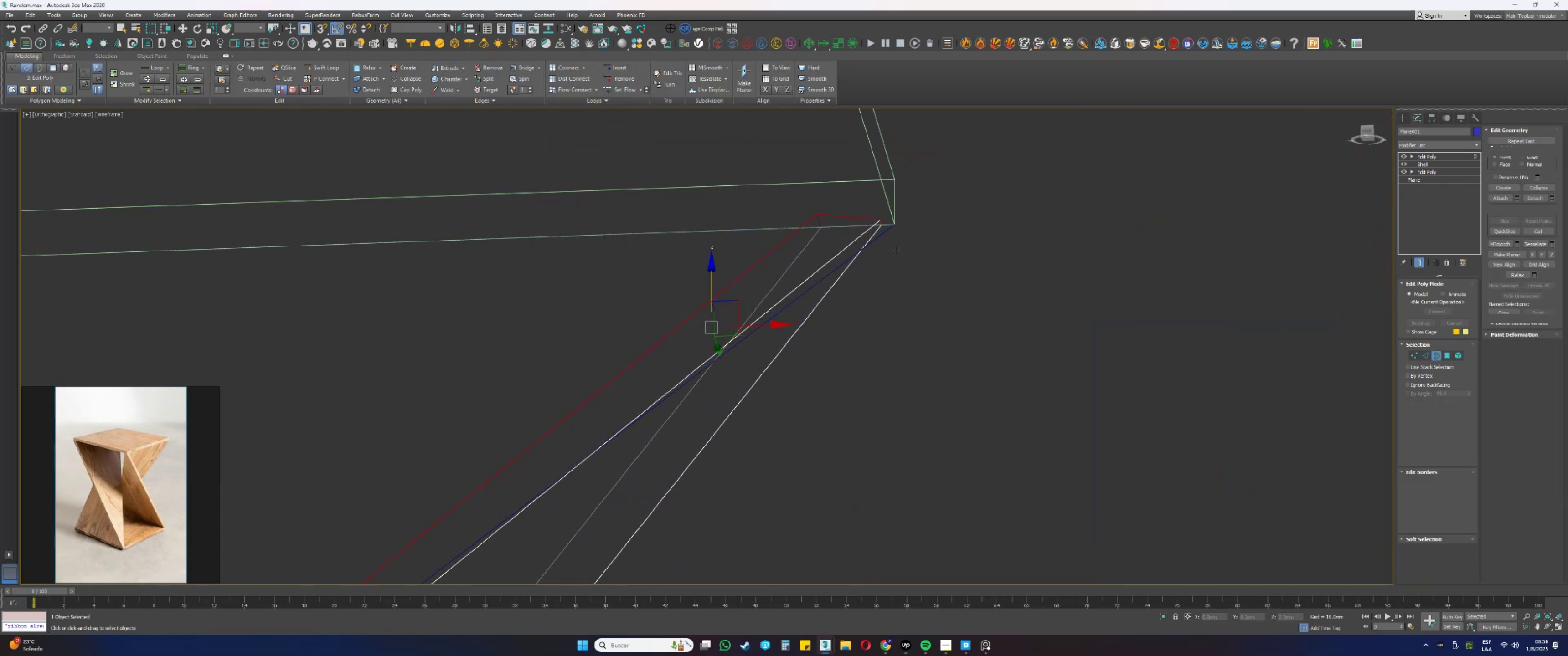 
left_click_drag(start_coordinate=[894, 261], to_coordinate=[858, 211])
 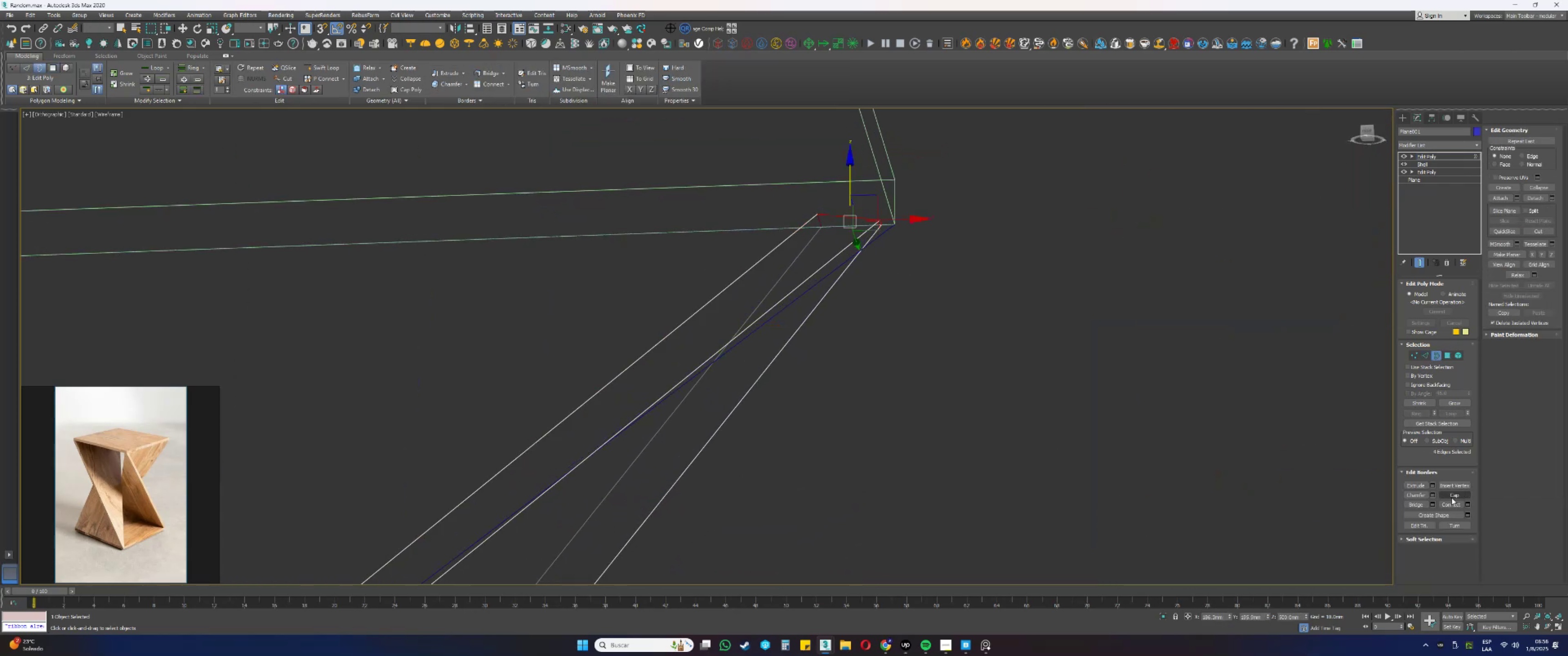 
scroll: coordinate [852, 404], scroll_direction: down, amount: 5.0
 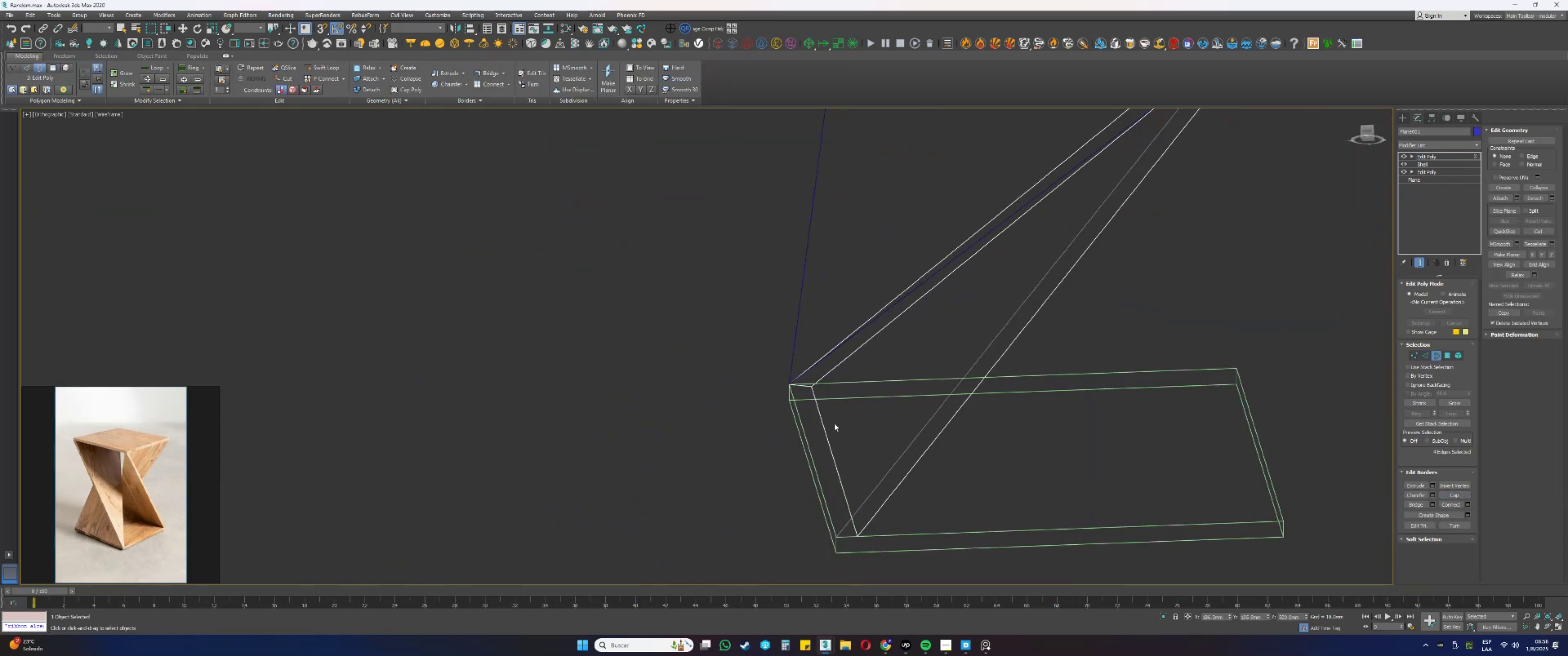 
left_click_drag(start_coordinate=[832, 427], to_coordinate=[791, 419])
 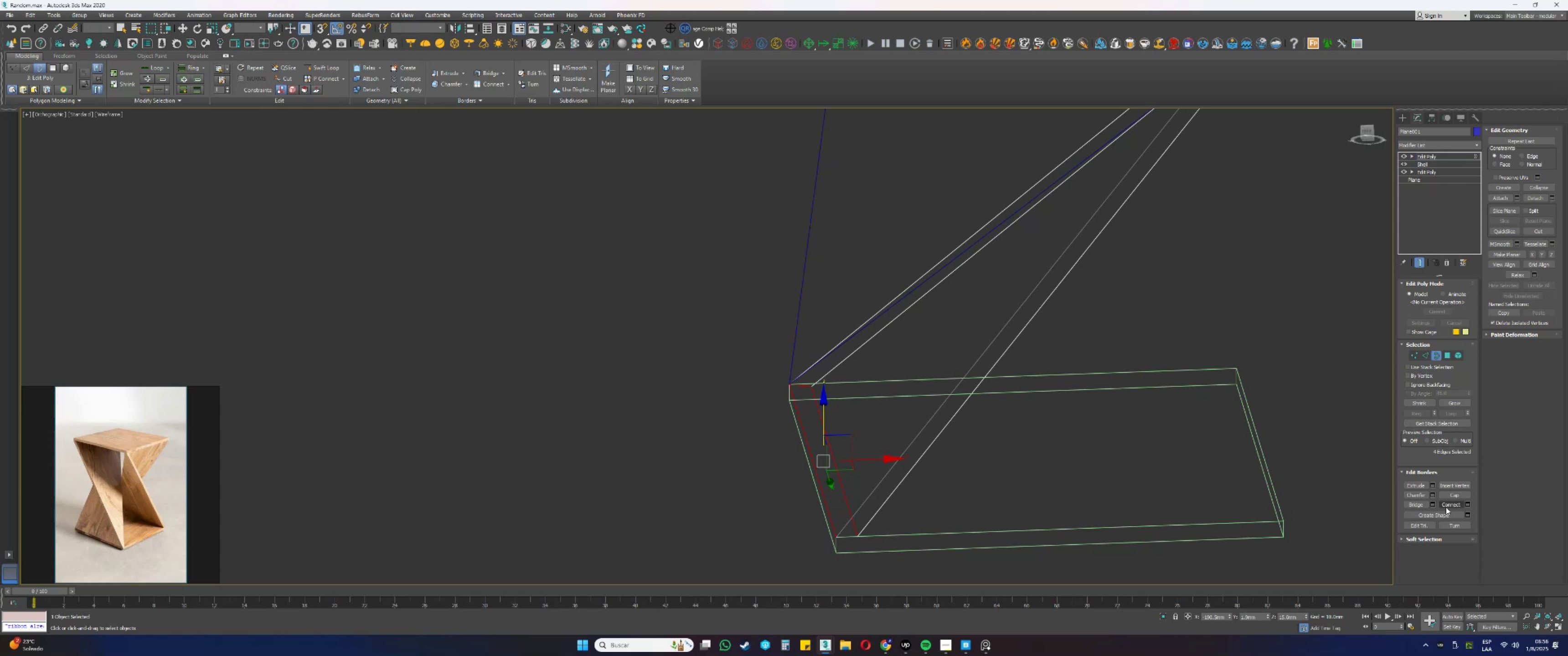 
left_click([1455, 494])
 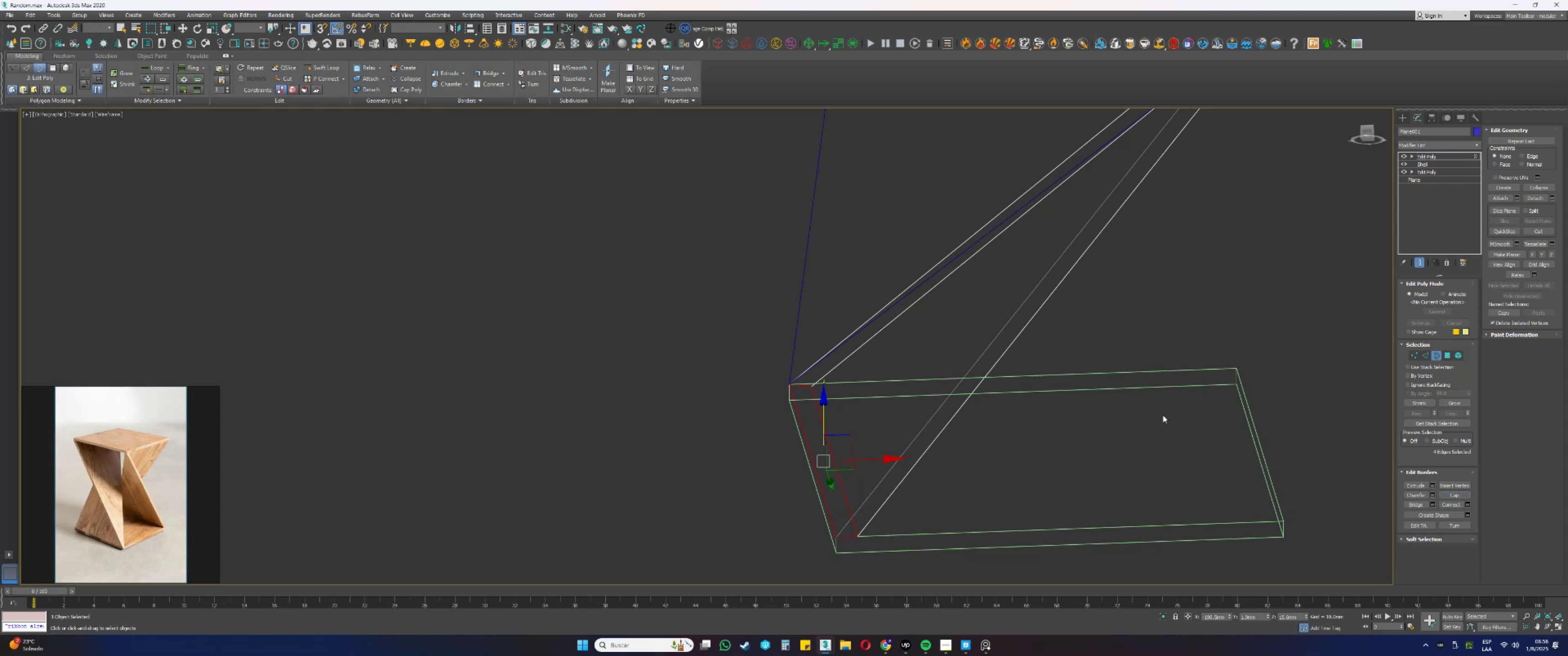 
key(F3)
 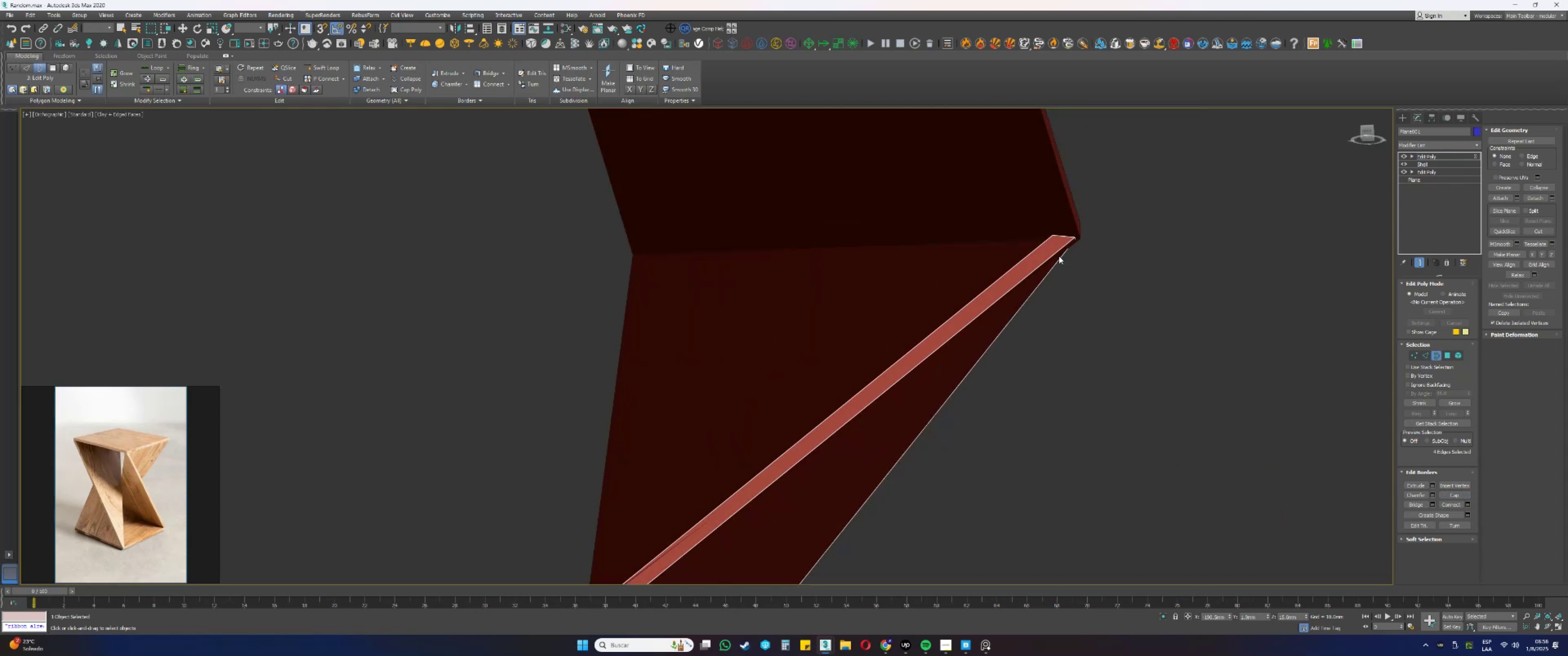 
hold_key(key=AltLeft, duration=0.86)
 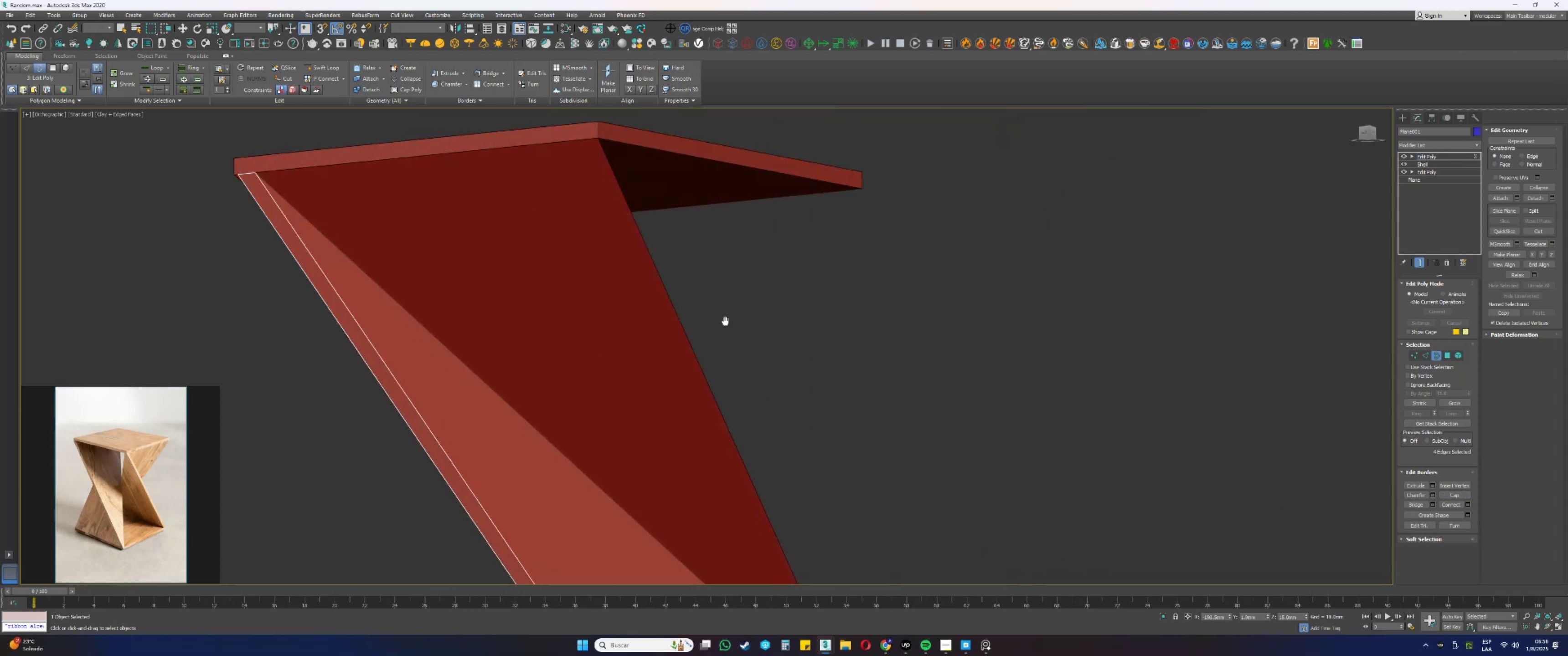 
key(Alt+AltLeft)
 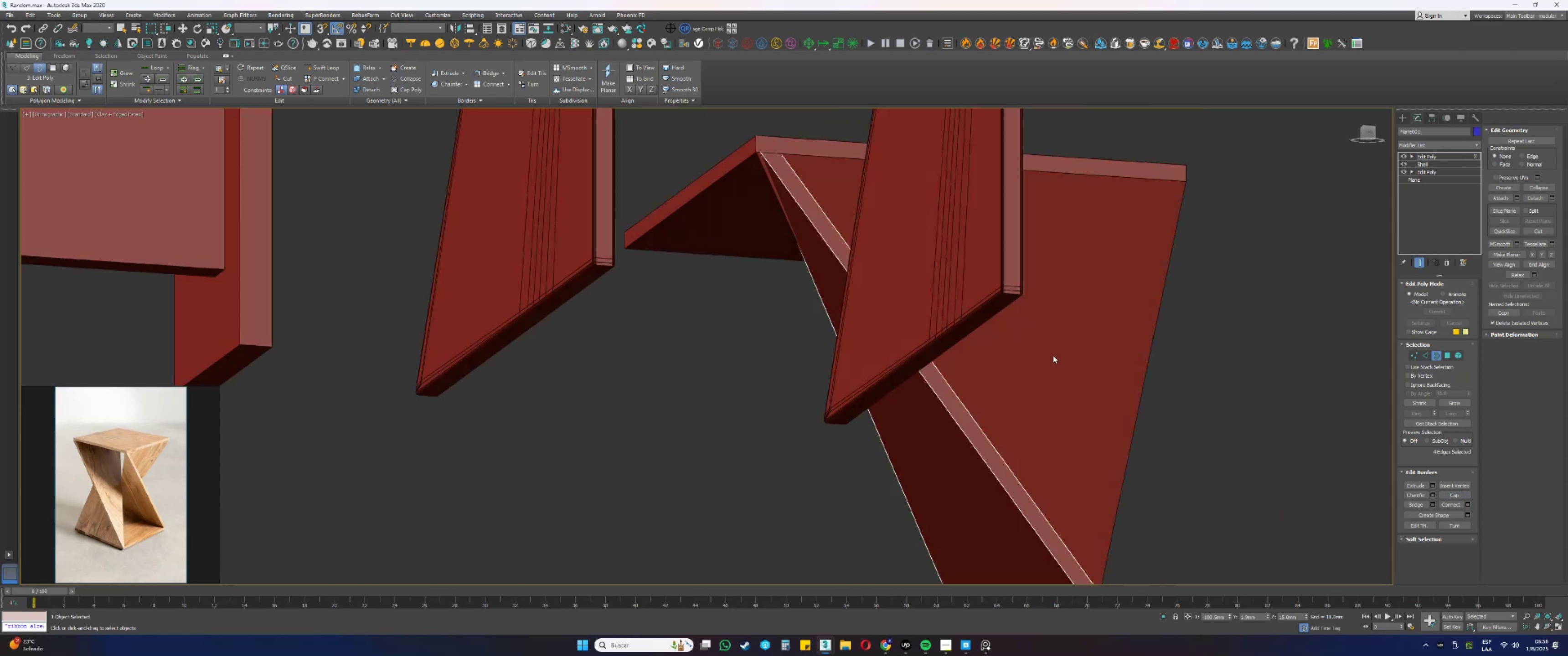 
key(1)
 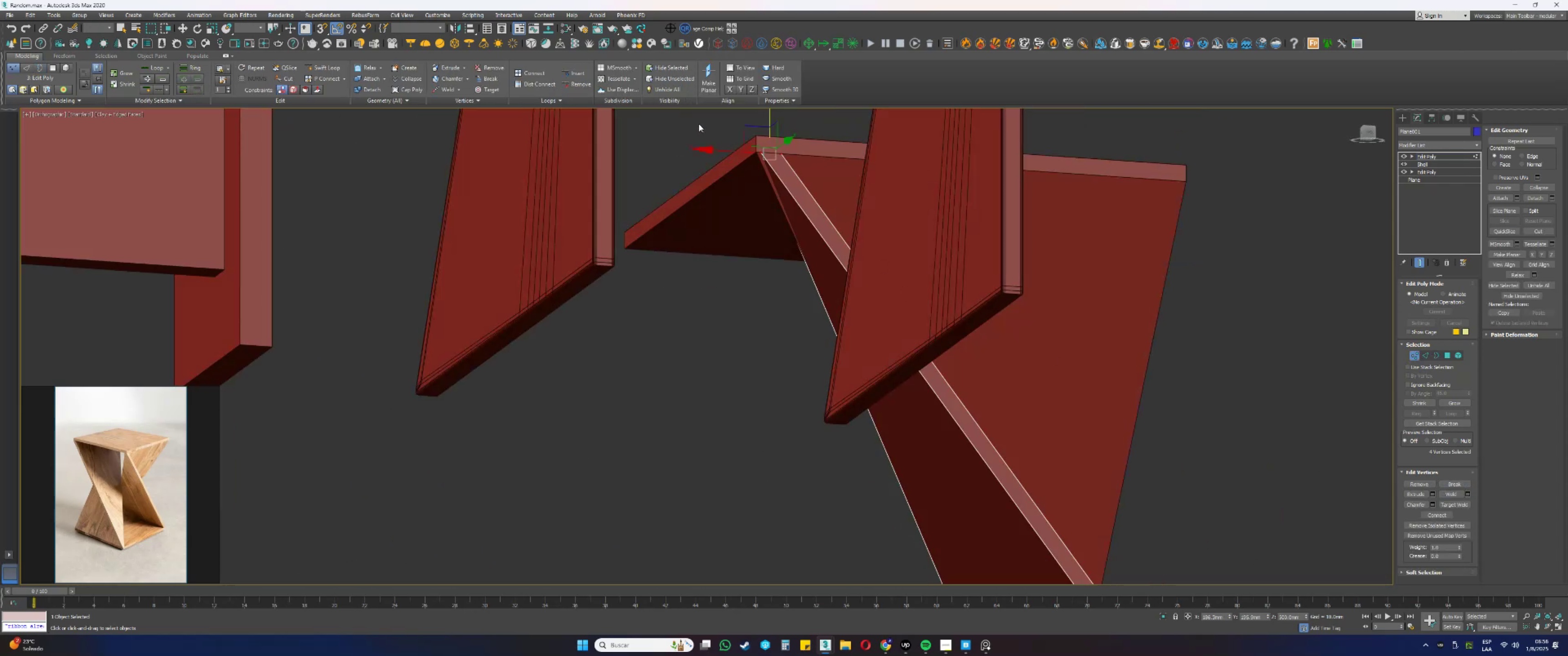 
left_click_drag(start_coordinate=[830, 179], to_coordinate=[730, 128])
 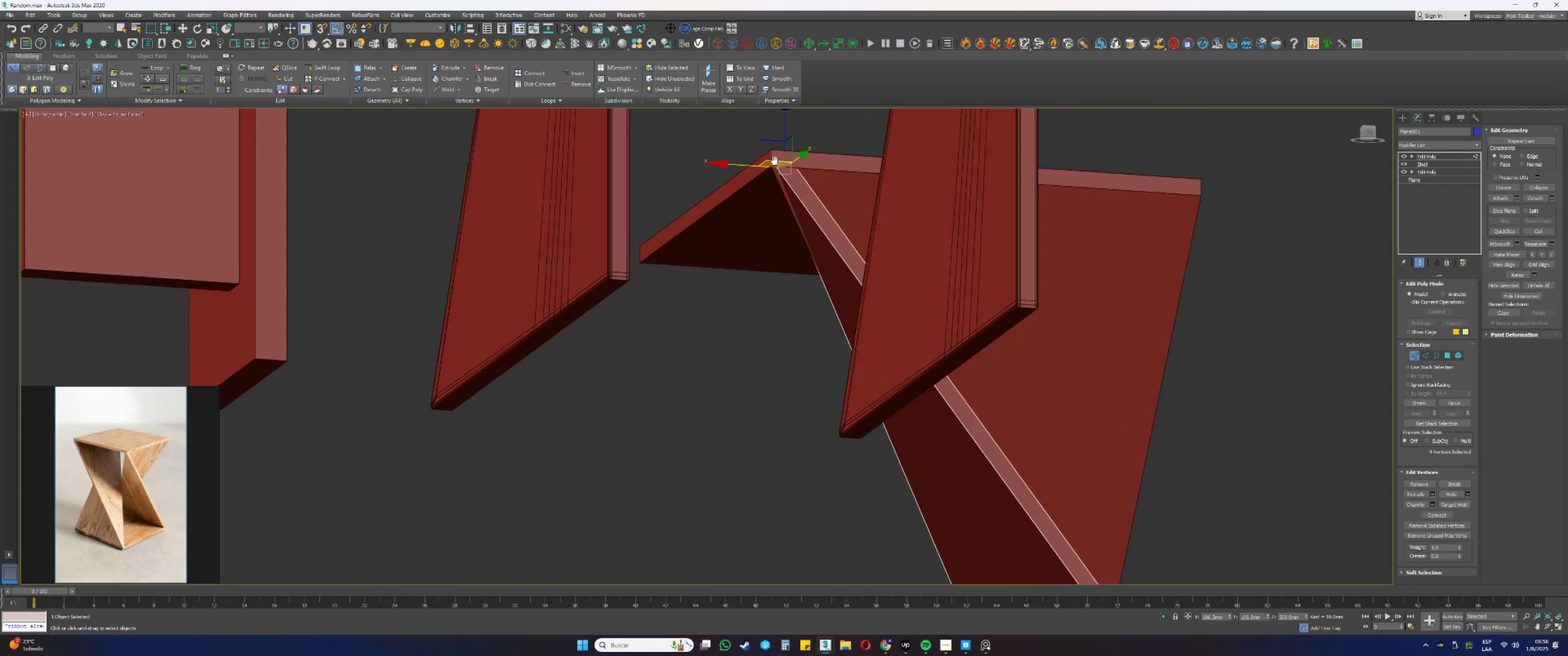 
key(Alt+AltLeft)
 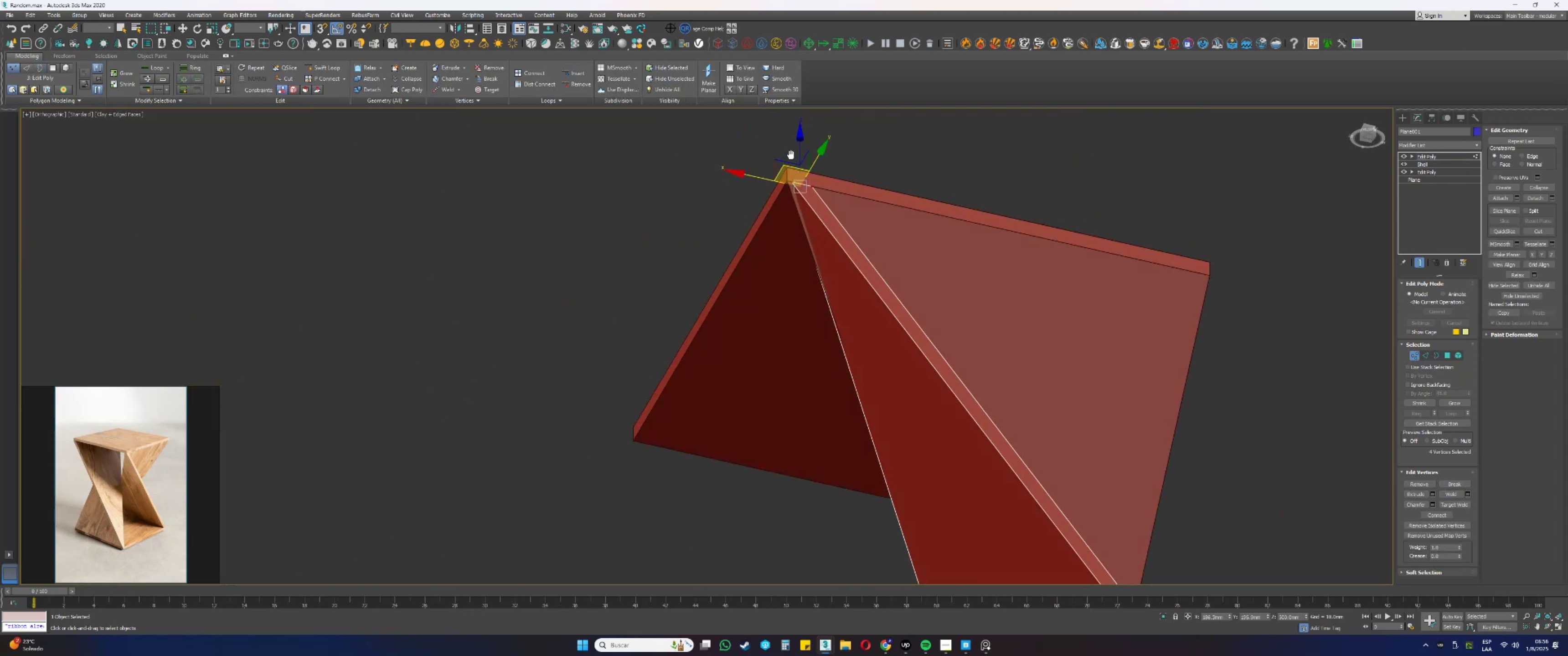 
scroll: coordinate [799, 241], scroll_direction: up, amount: 7.0
 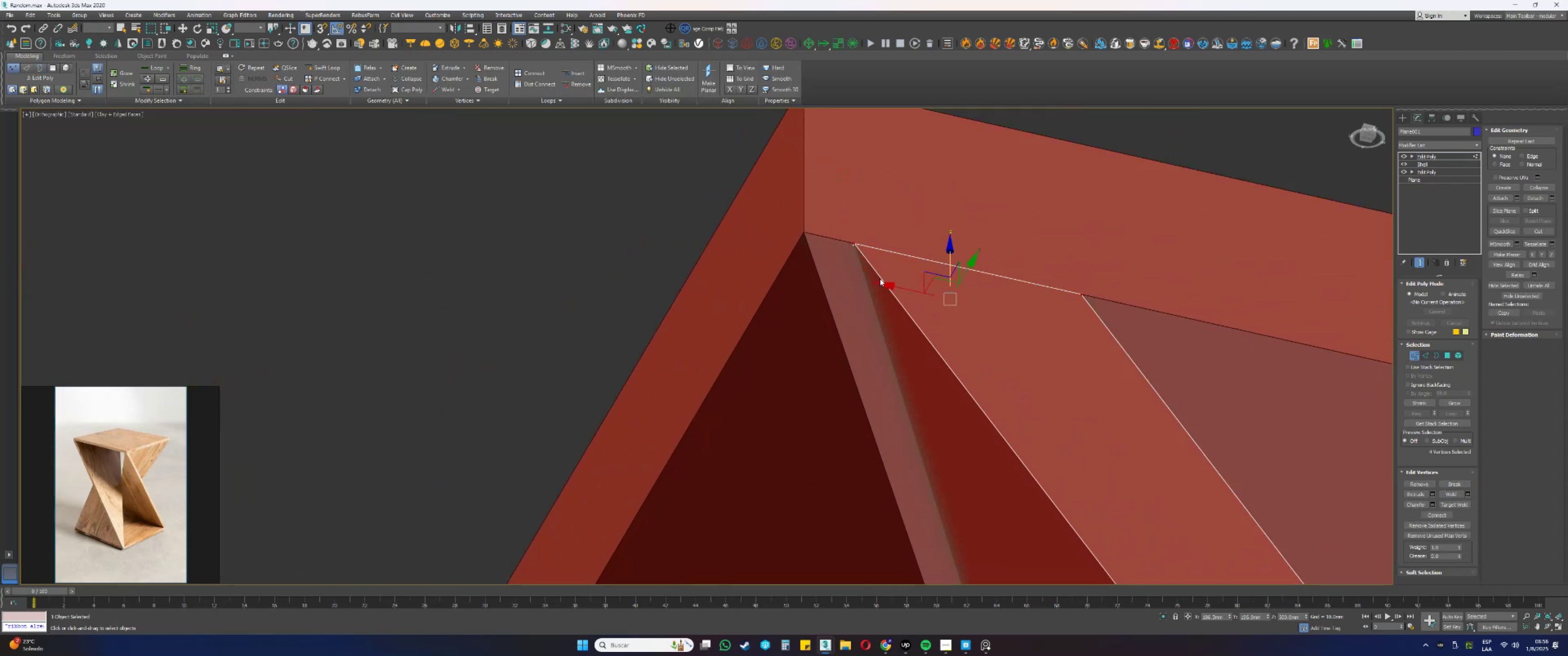 
left_click_drag(start_coordinate=[885, 283], to_coordinate=[892, 283])
 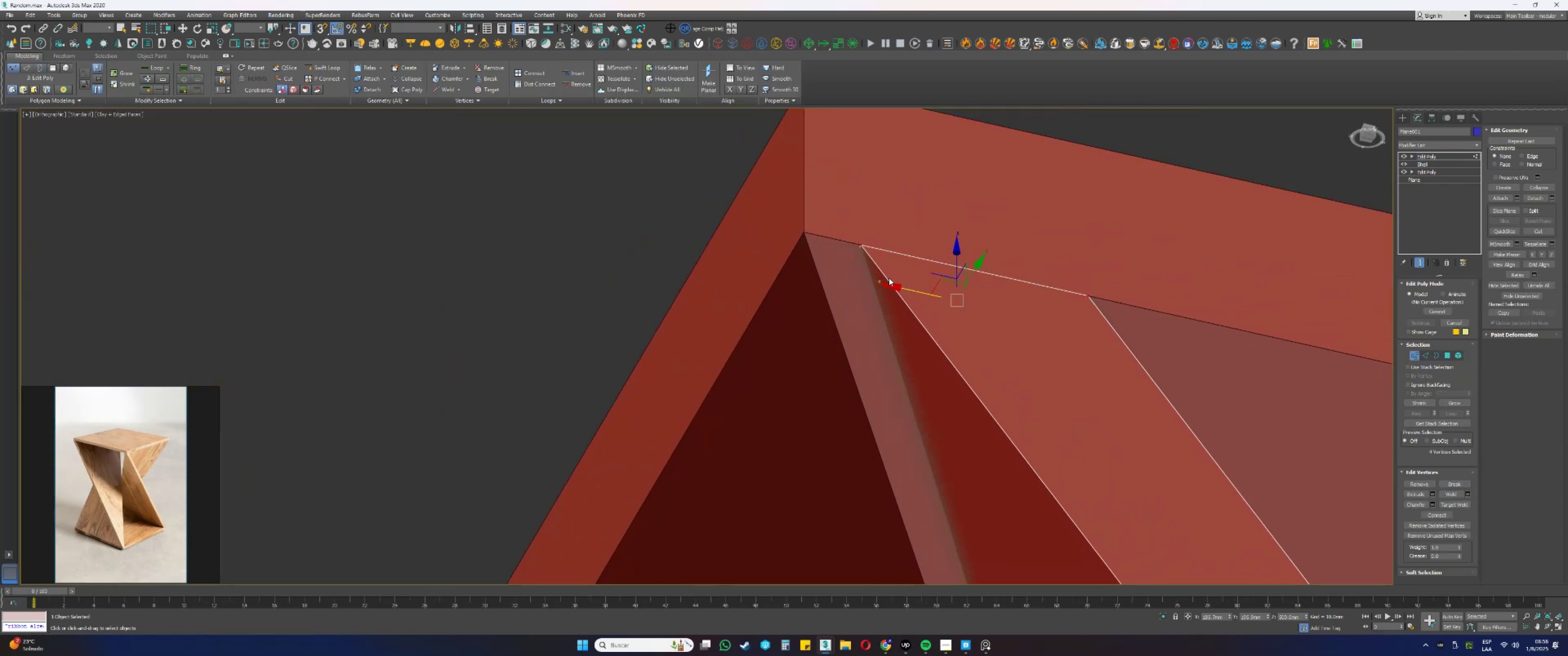 
type(ss)
 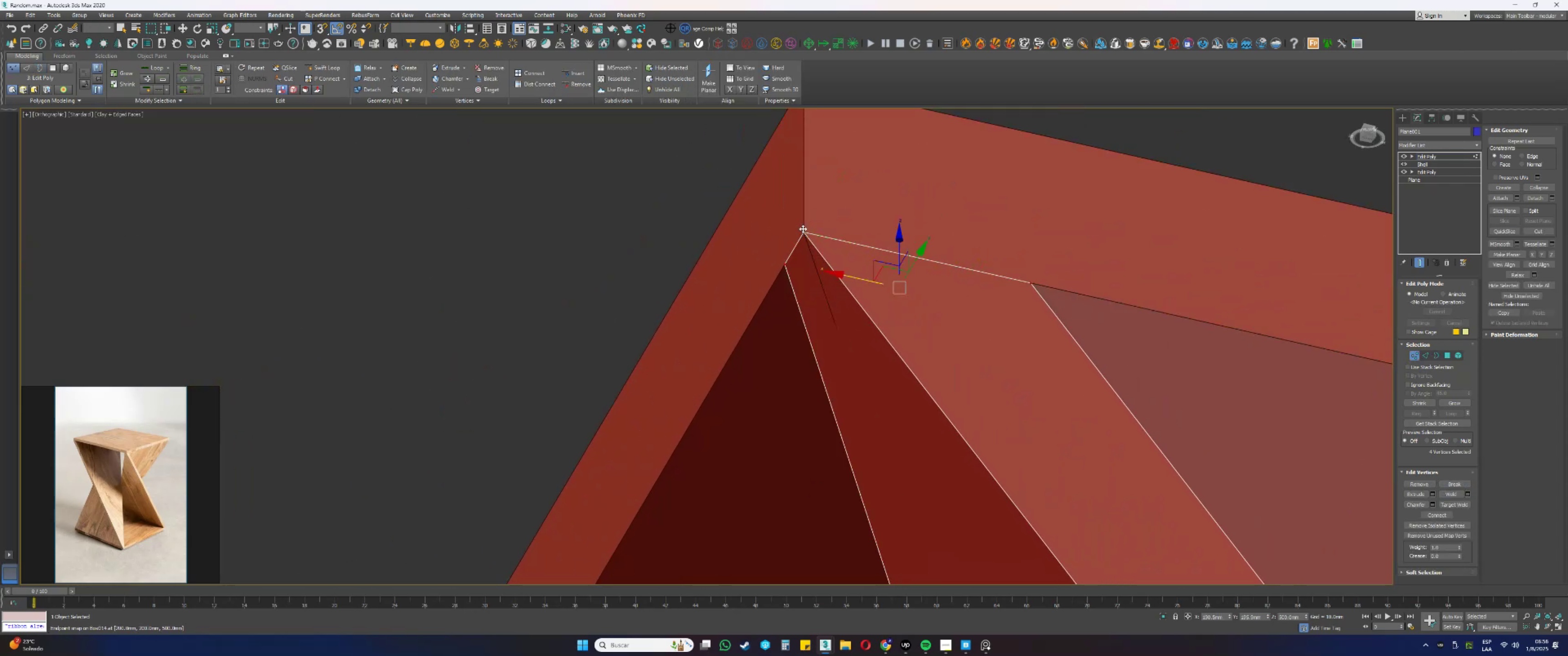 
left_click_drag(start_coordinate=[862, 246], to_coordinate=[803, 229])
 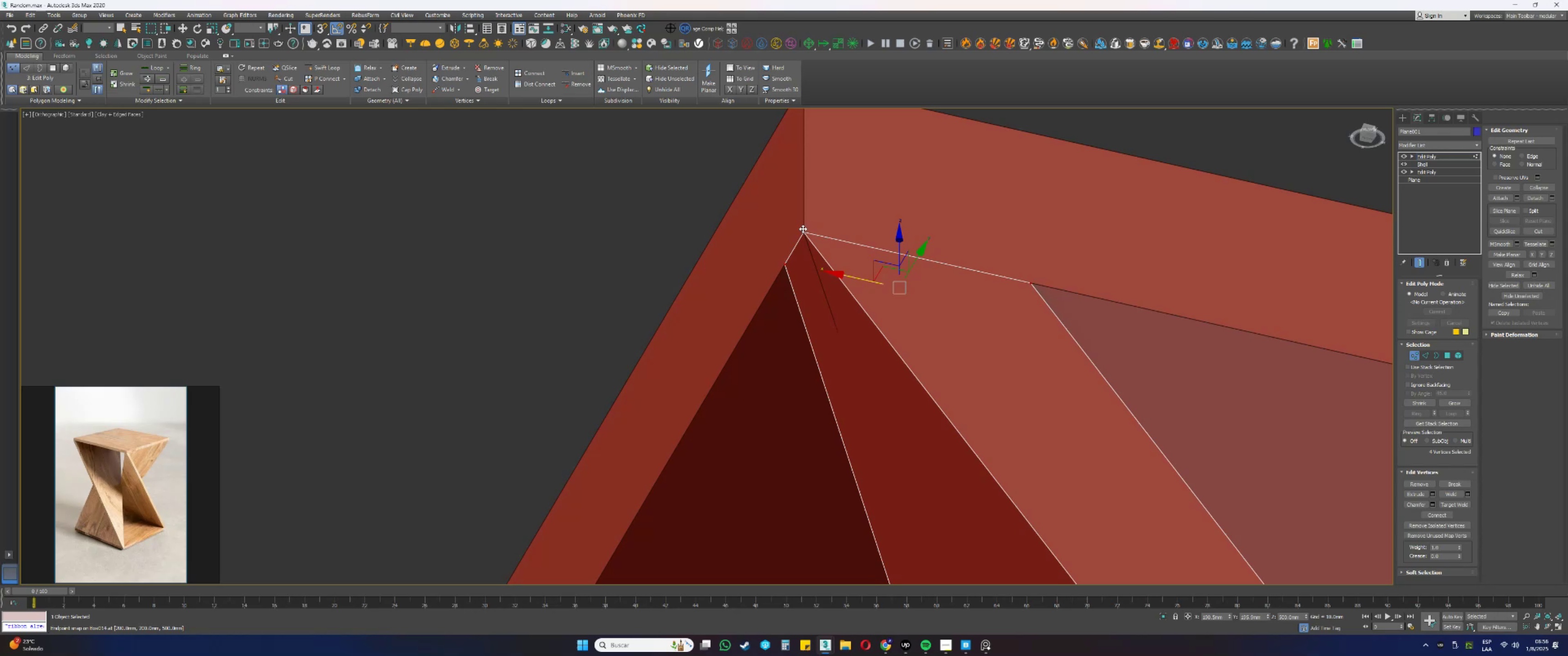 
scroll: coordinate [781, 242], scroll_direction: down, amount: 11.0
 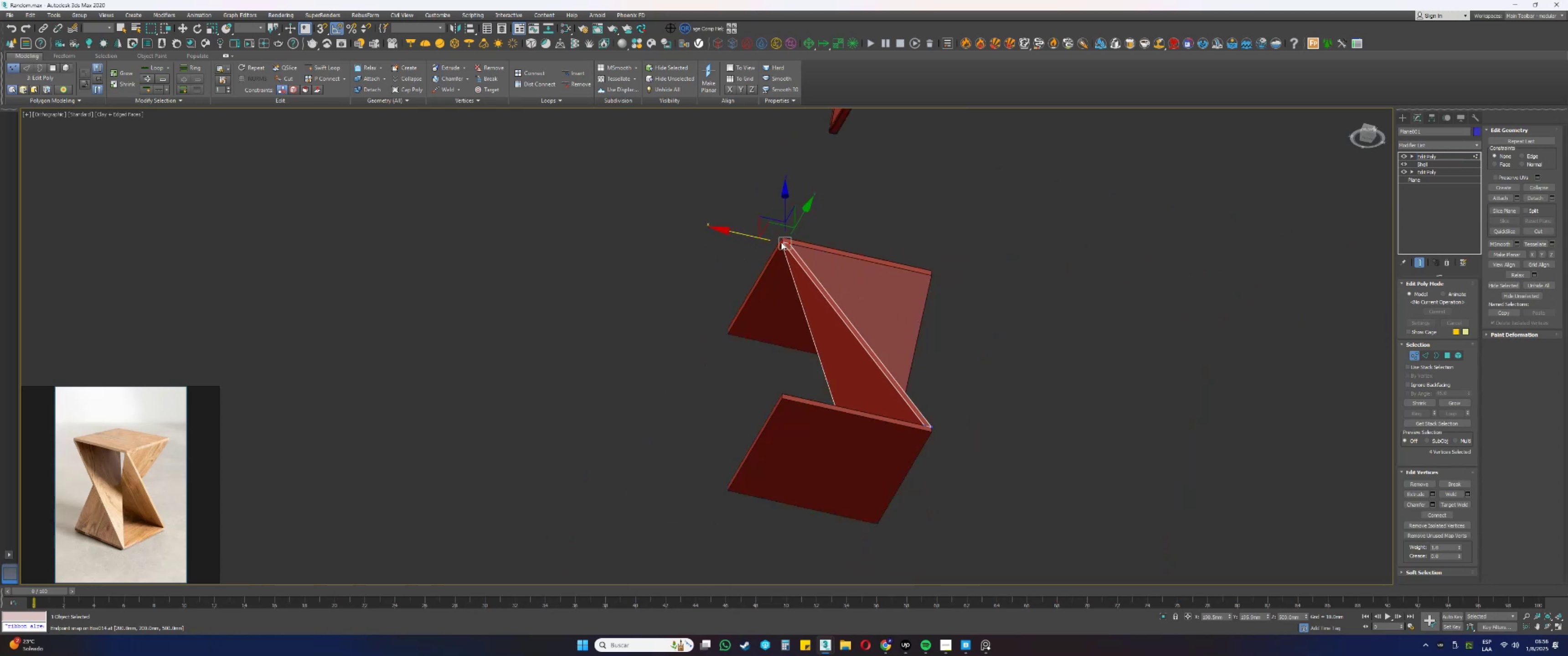 
hold_key(key=AltLeft, duration=0.36)
 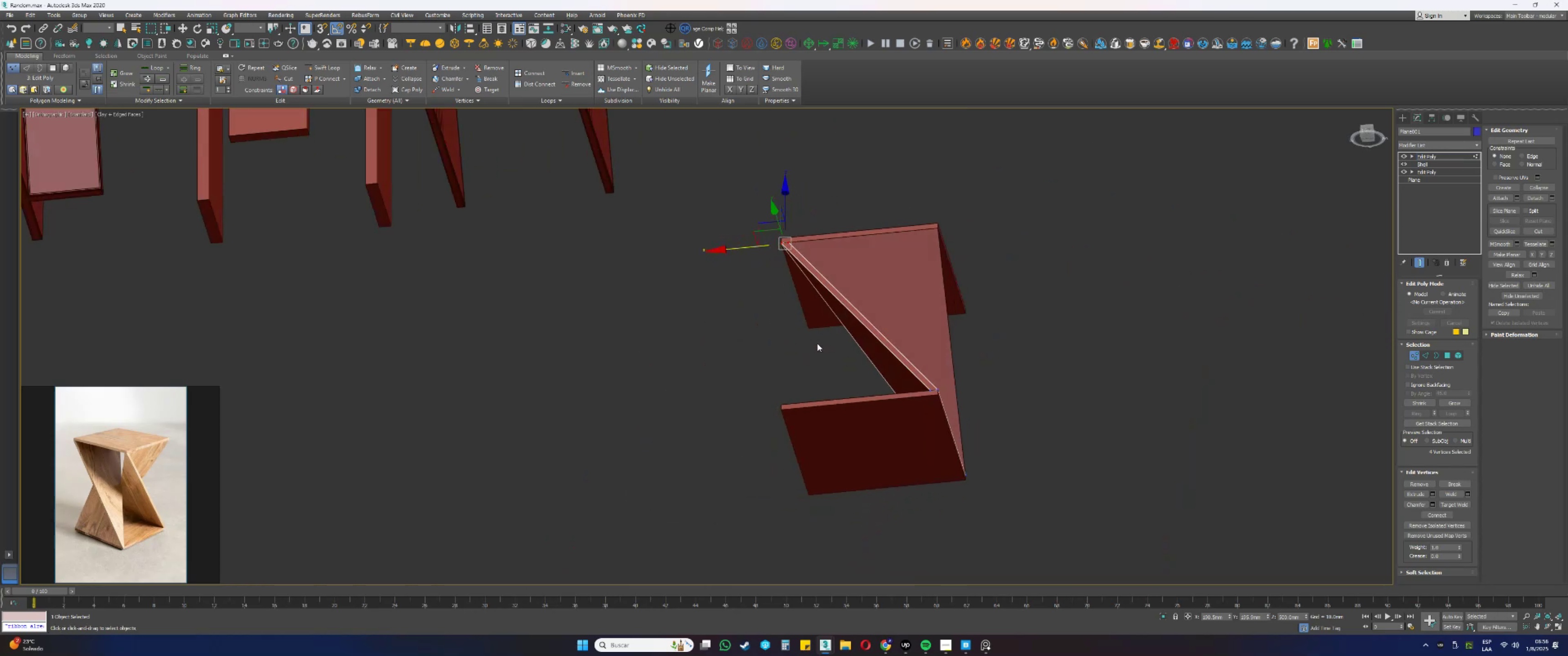 
key(Alt+AltLeft)
 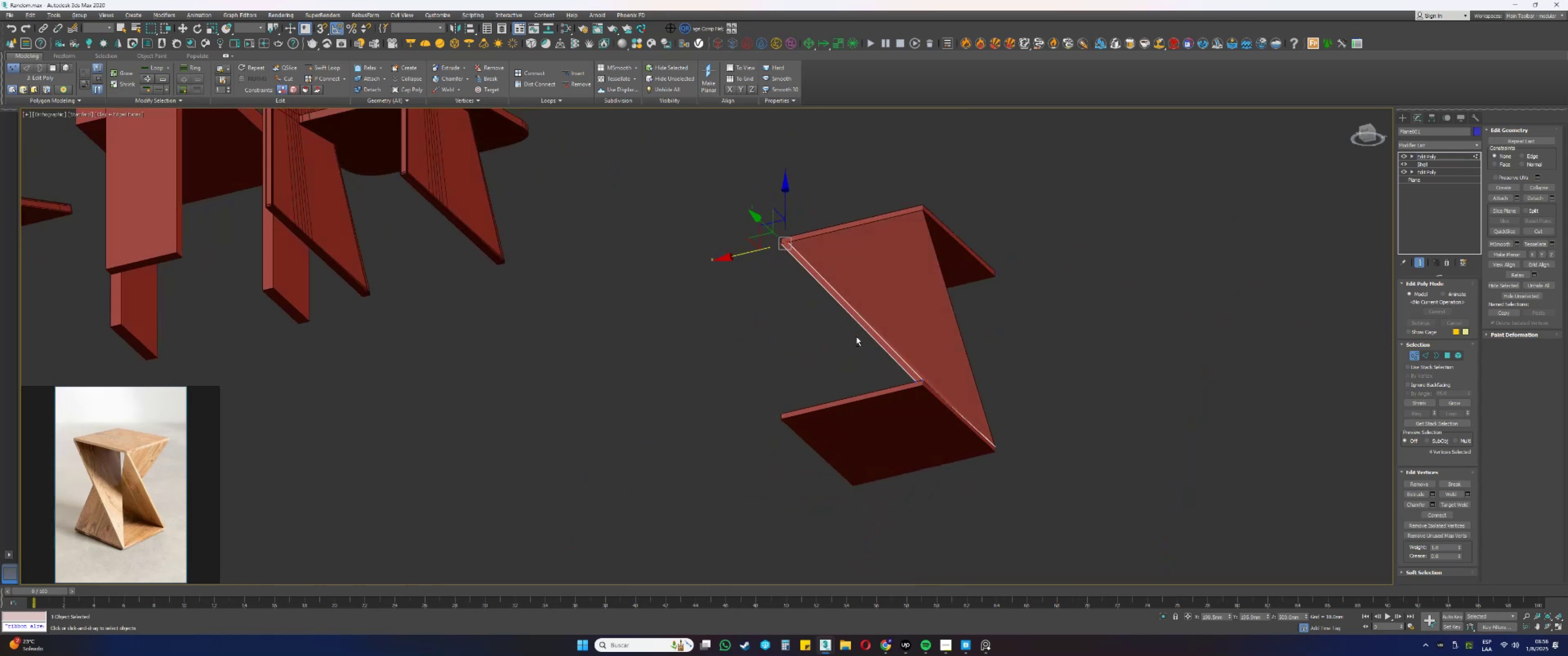 
key(Alt+AltLeft)
 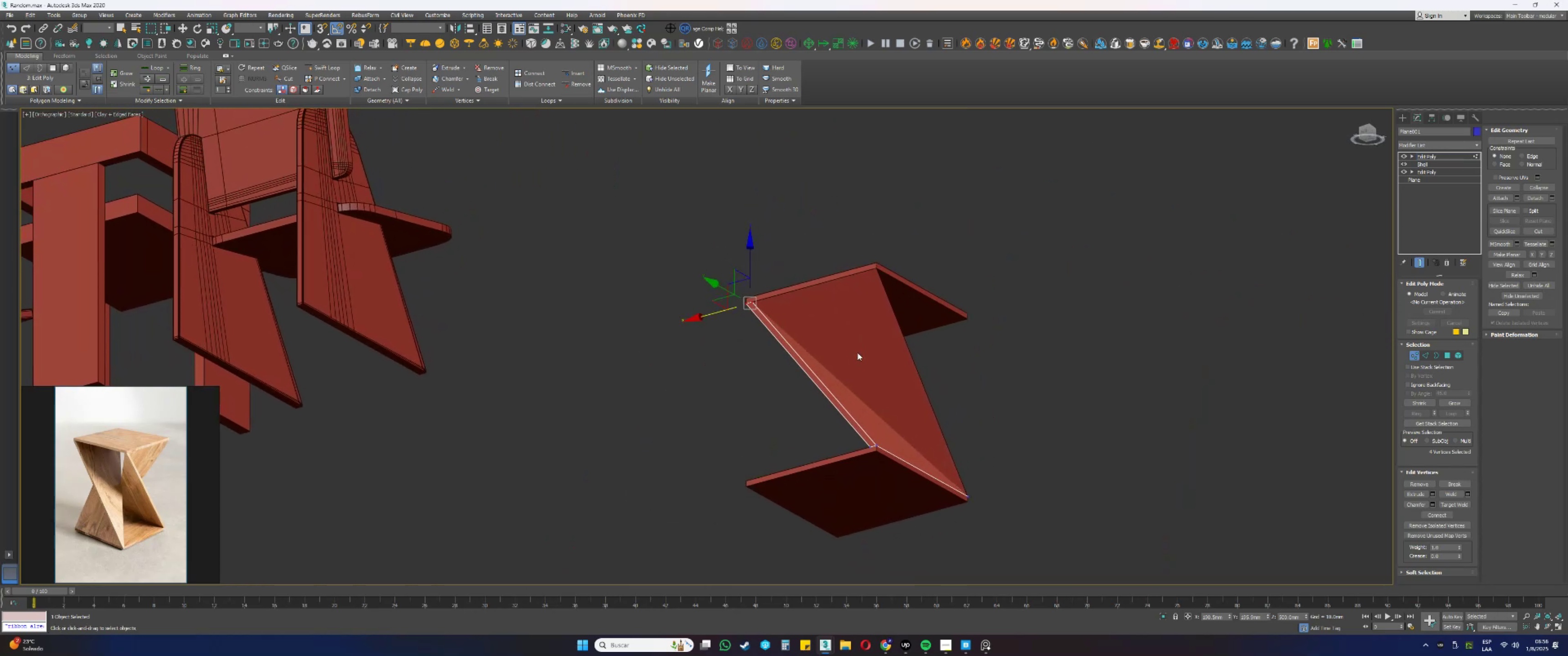 
key(1)
 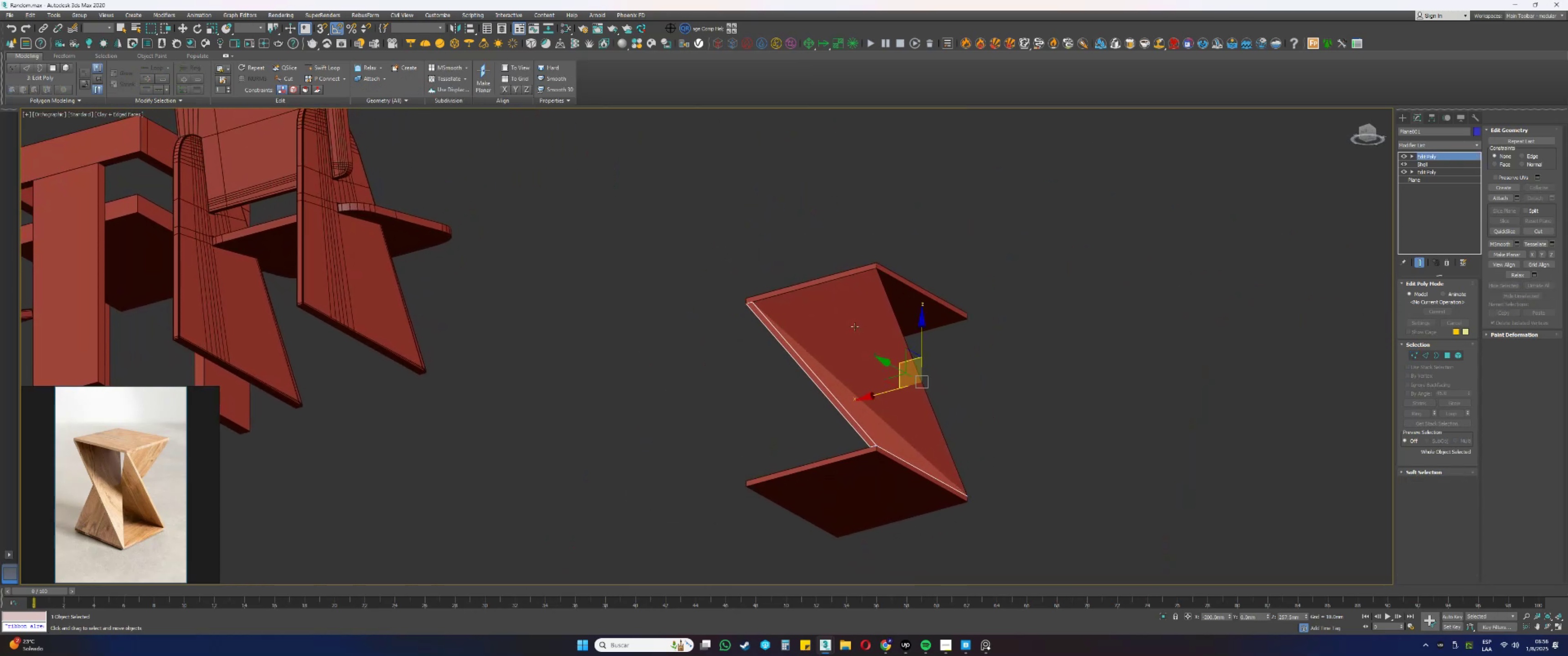 
left_click([853, 327])
 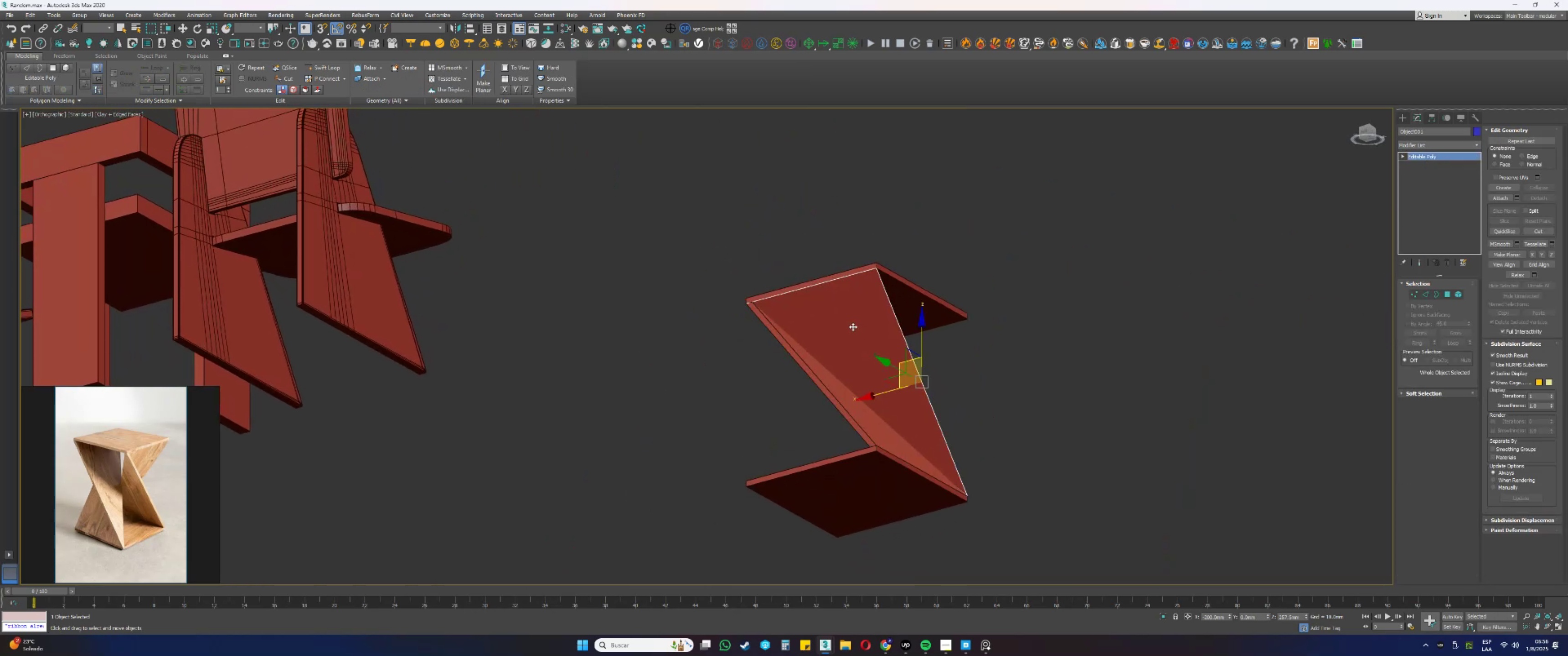 
type(ss)
 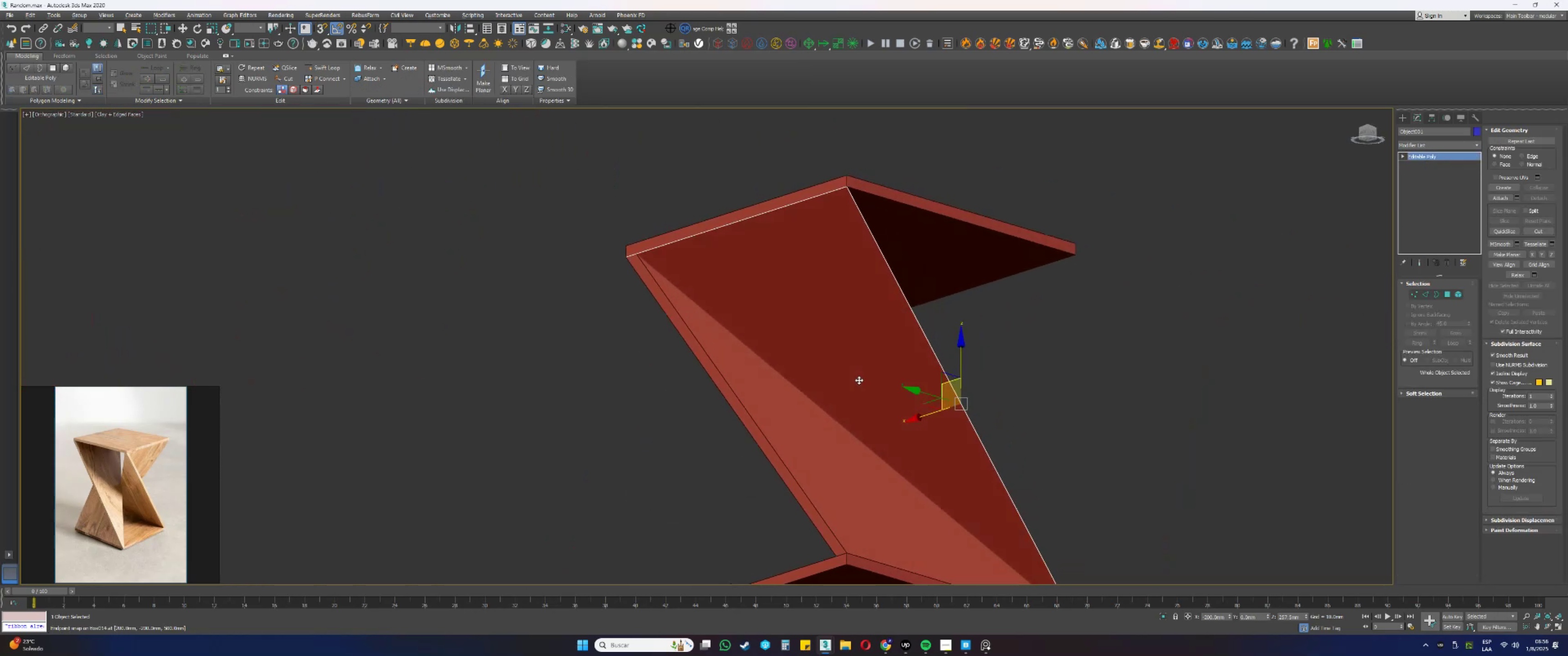 
scroll: coordinate [868, 373], scroll_direction: up, amount: 2.0
 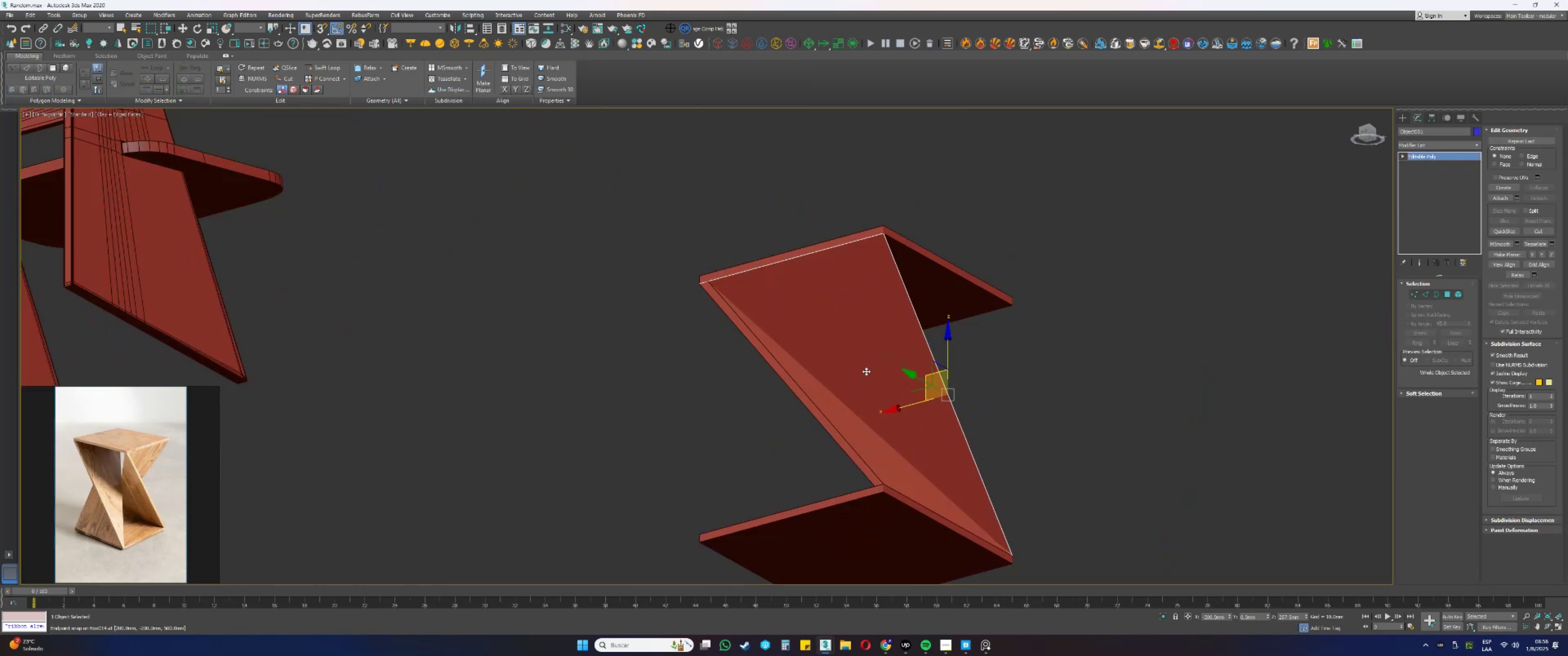 
hold_key(key=AltLeft, duration=0.39)
 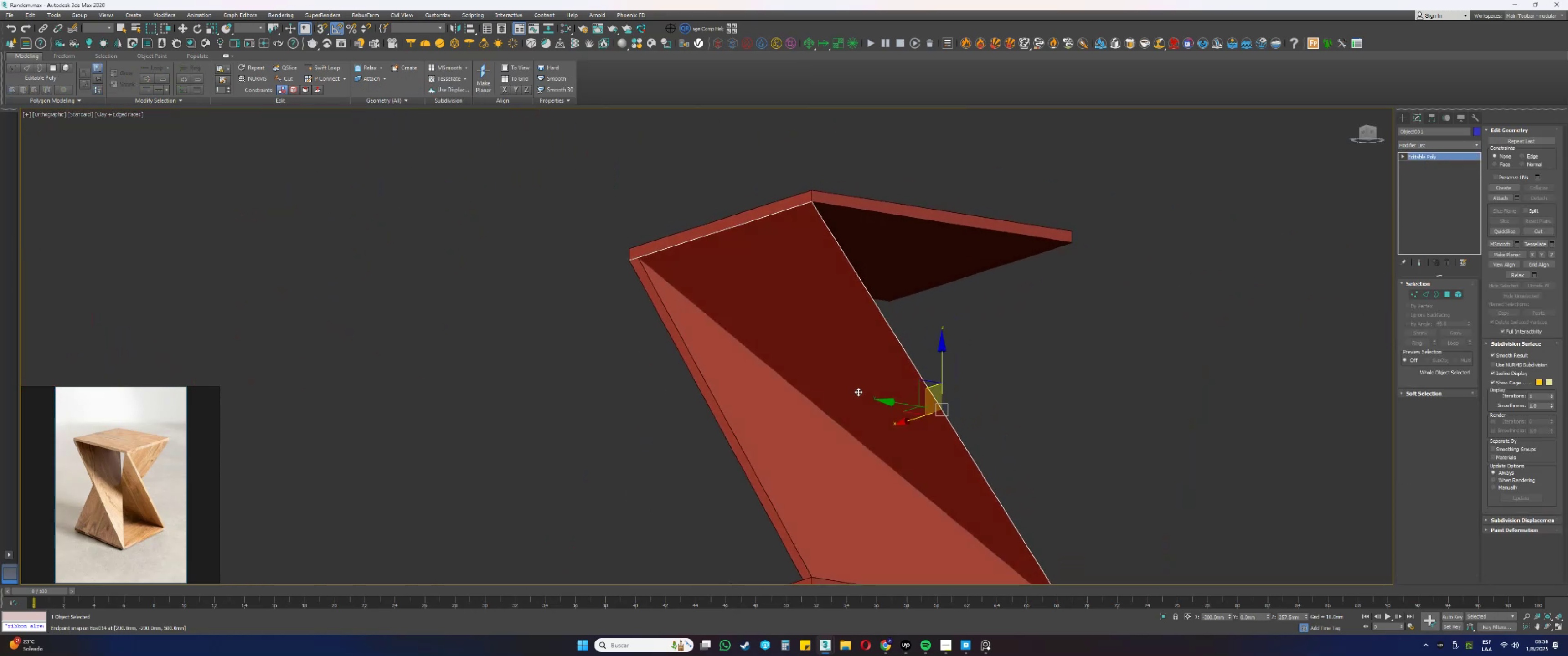 
scroll: coordinate [858, 384], scroll_direction: down, amount: 1.0
 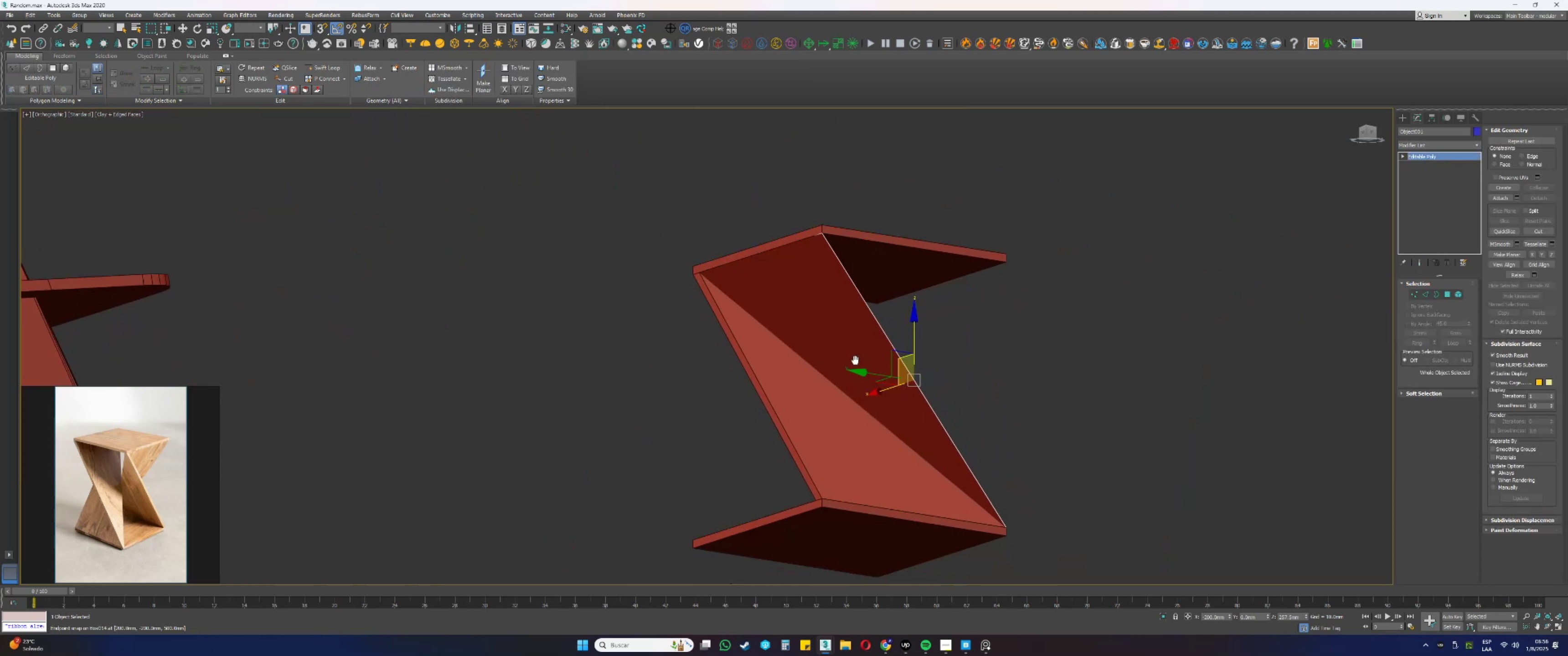 
hold_key(key=AltLeft, duration=0.55)
 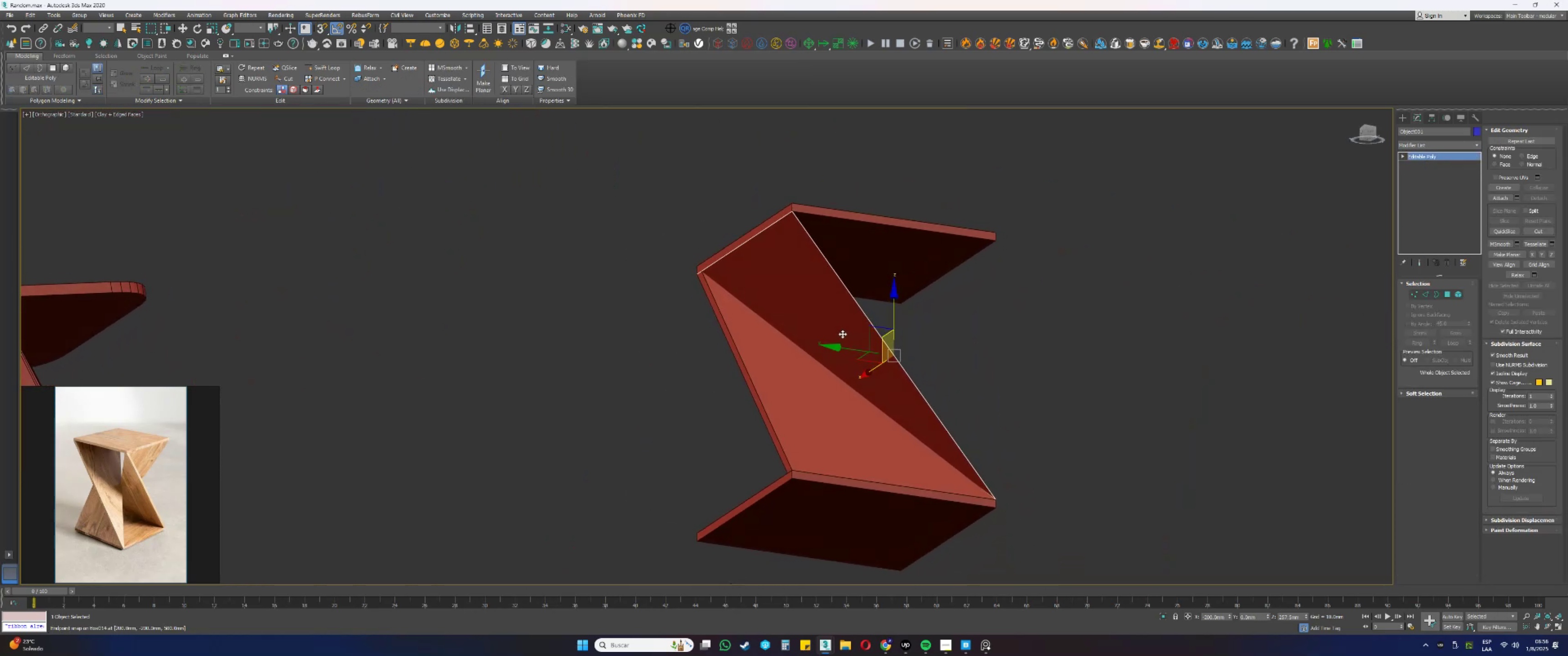 
hold_key(key=AltLeft, duration=0.51)
 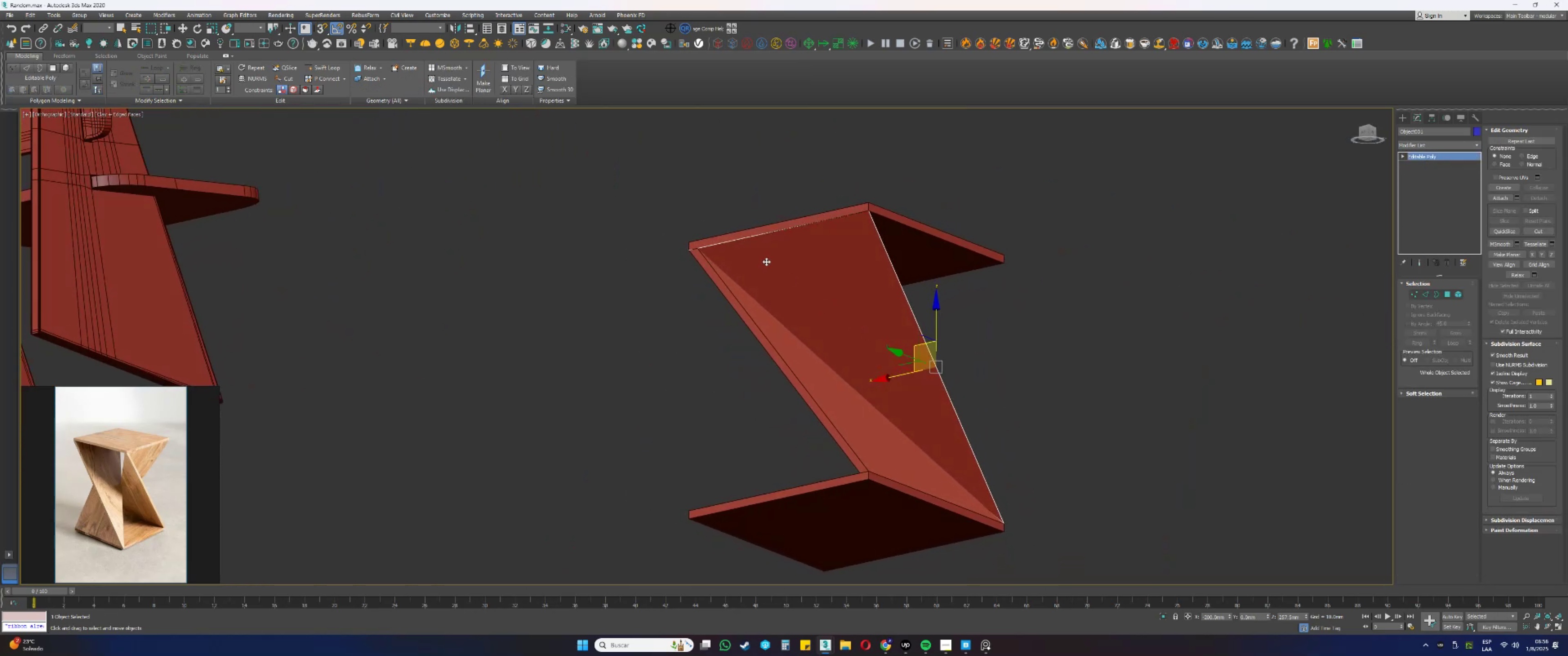 
type(1ss)
 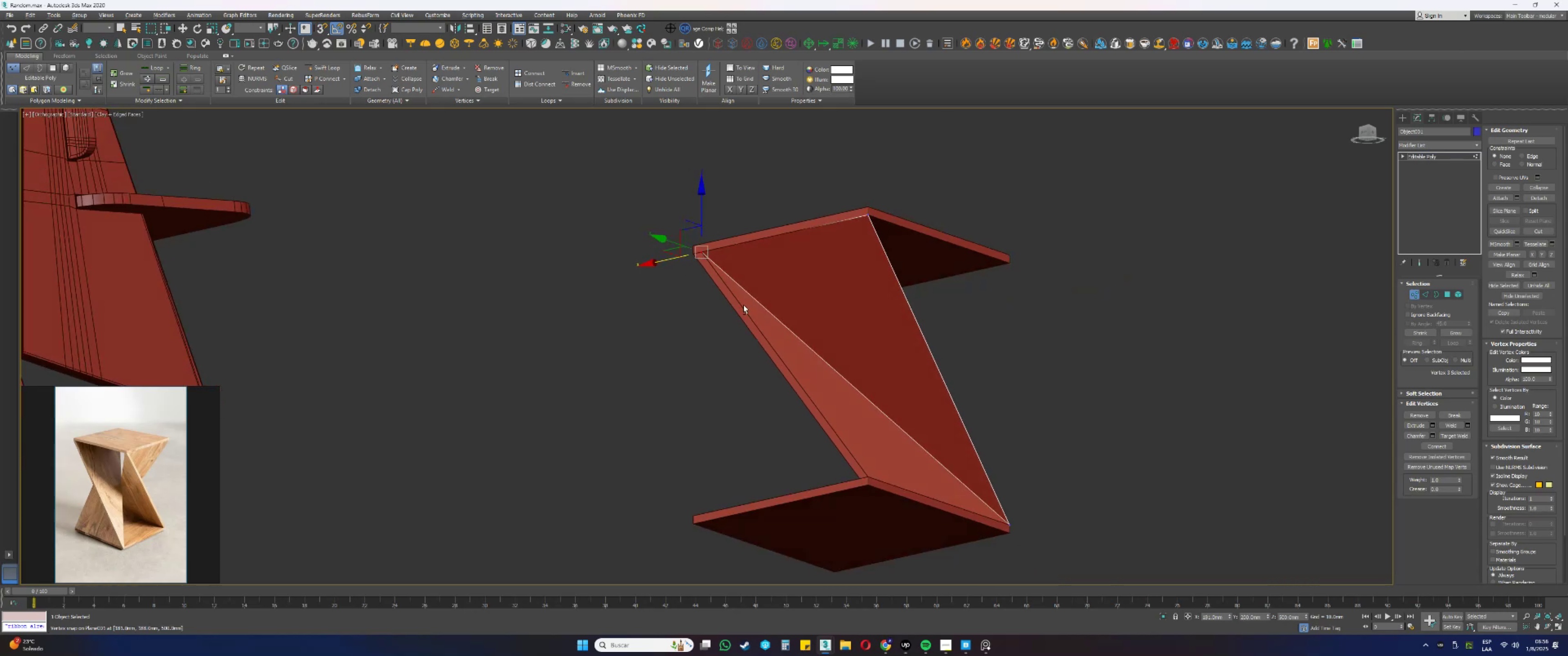 
scroll: coordinate [691, 243], scroll_direction: up, amount: 1.0
 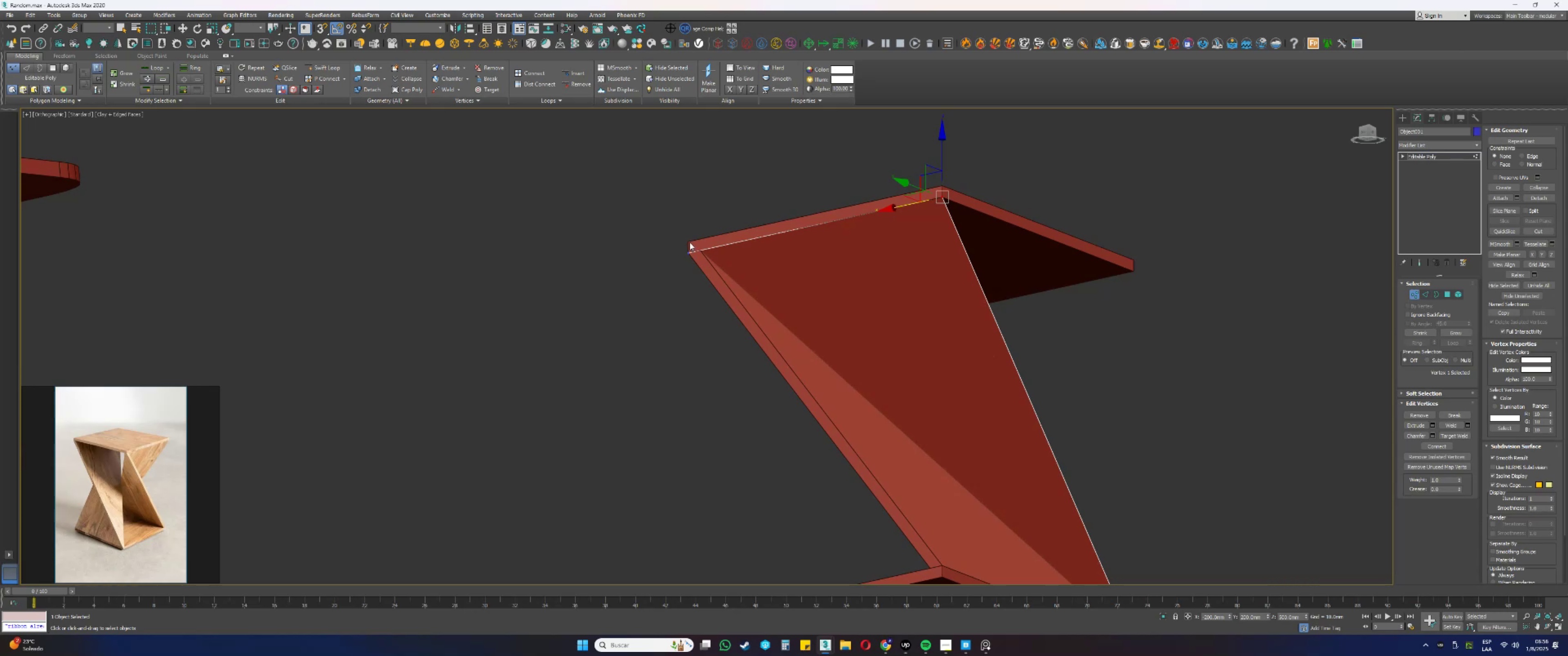 
left_click_drag(start_coordinate=[679, 239], to_coordinate=[700, 258])
 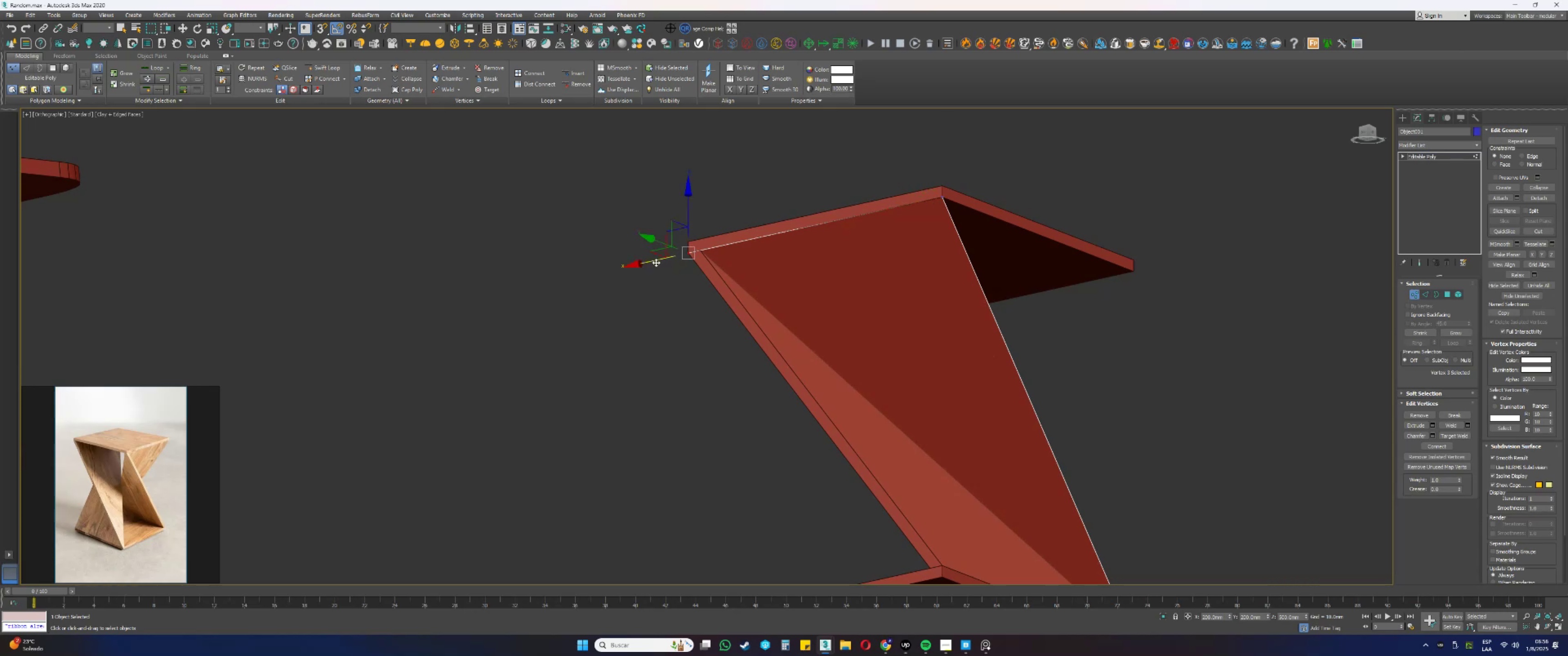 
left_click_drag(start_coordinate=[648, 263], to_coordinate=[703, 257])
 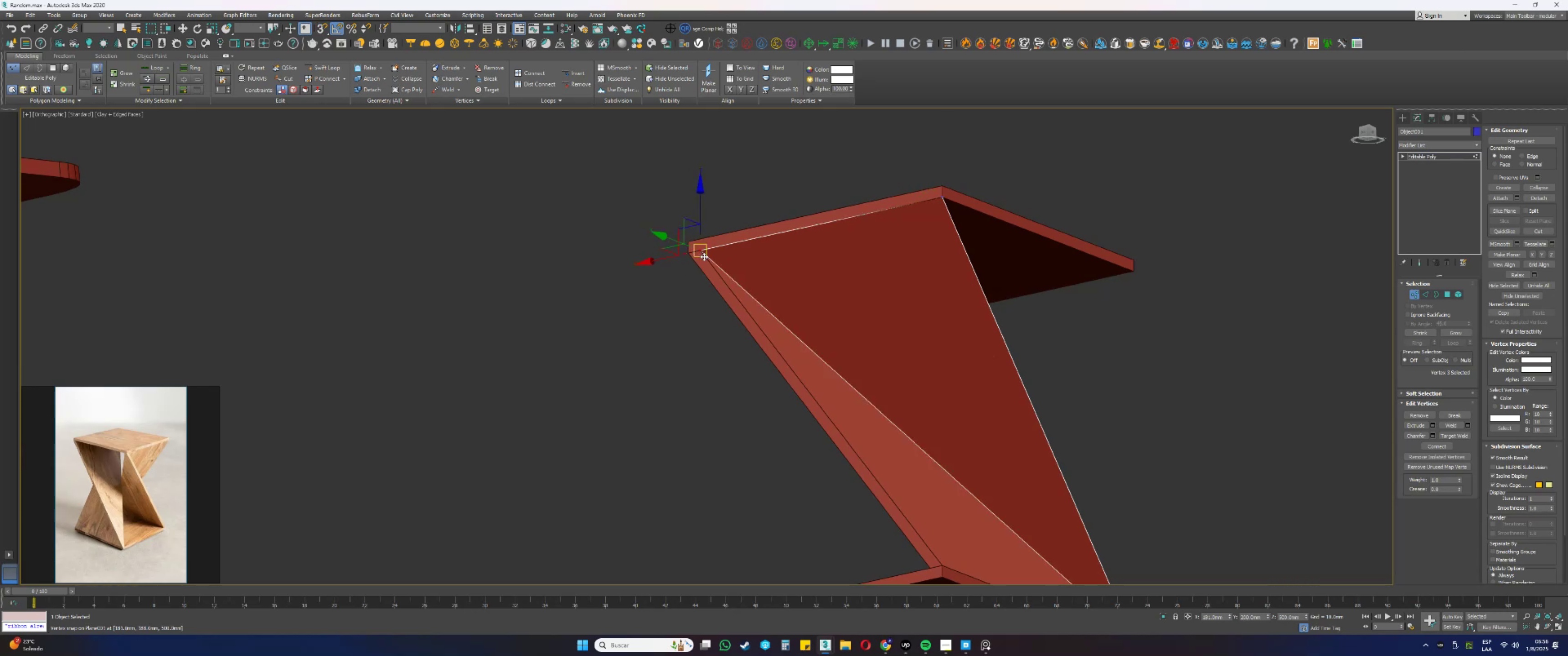 
scroll: coordinate [704, 256], scroll_direction: down, amount: 1.0
 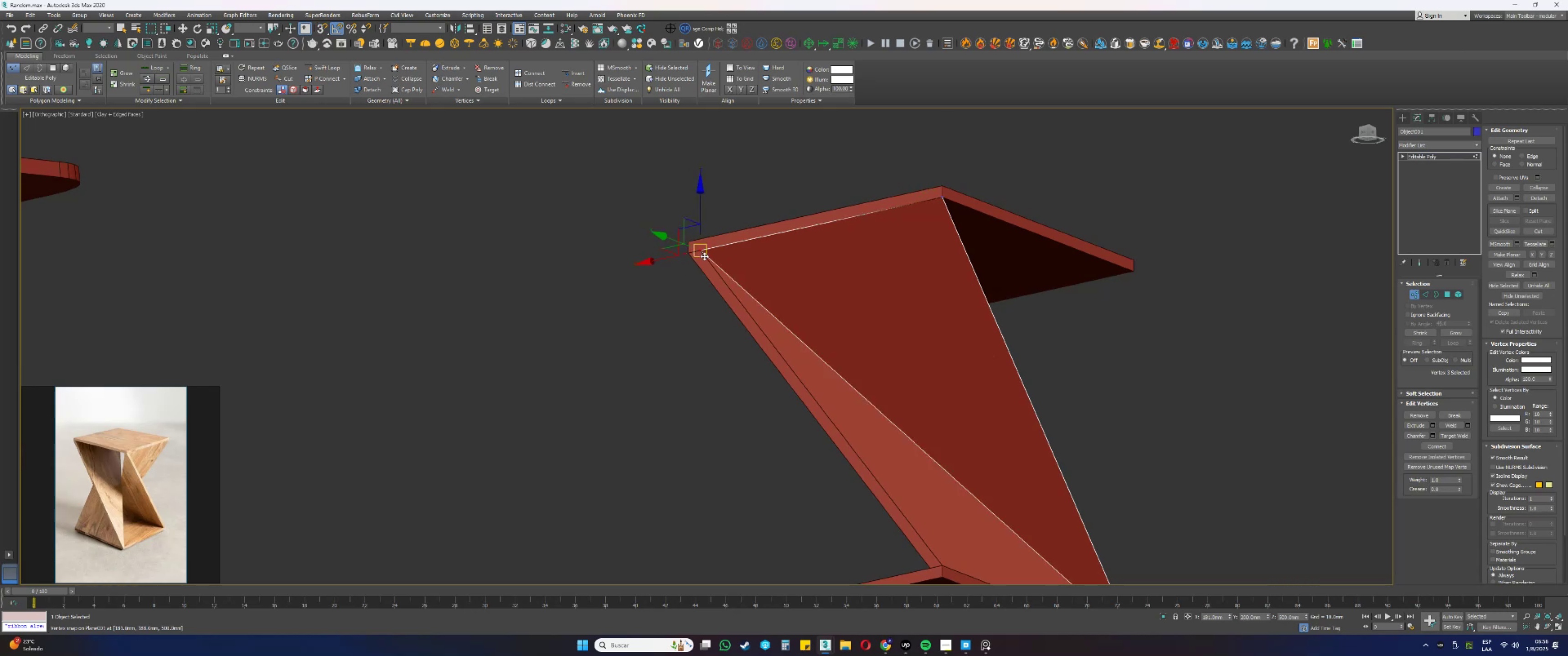 
hold_key(key=AltLeft, duration=1.53)
 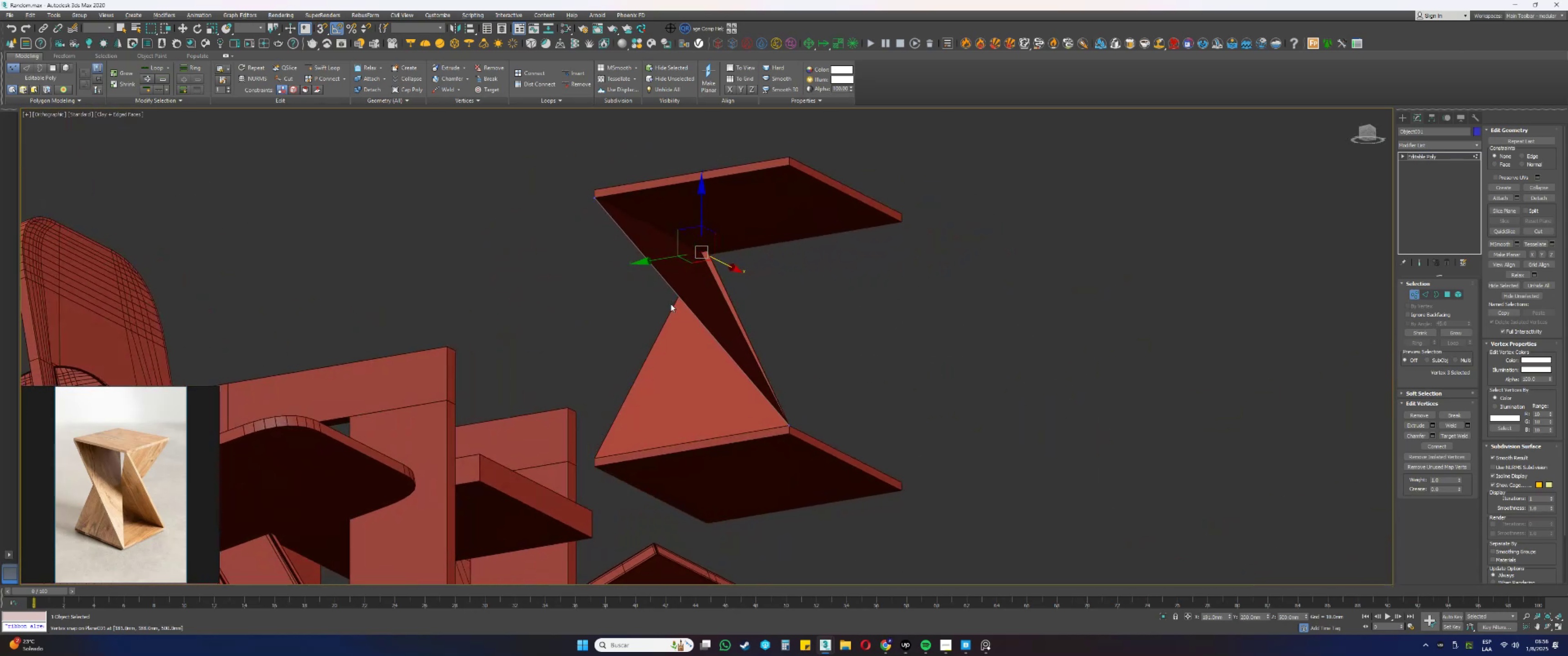 
hold_key(key=AltLeft, duration=0.41)
 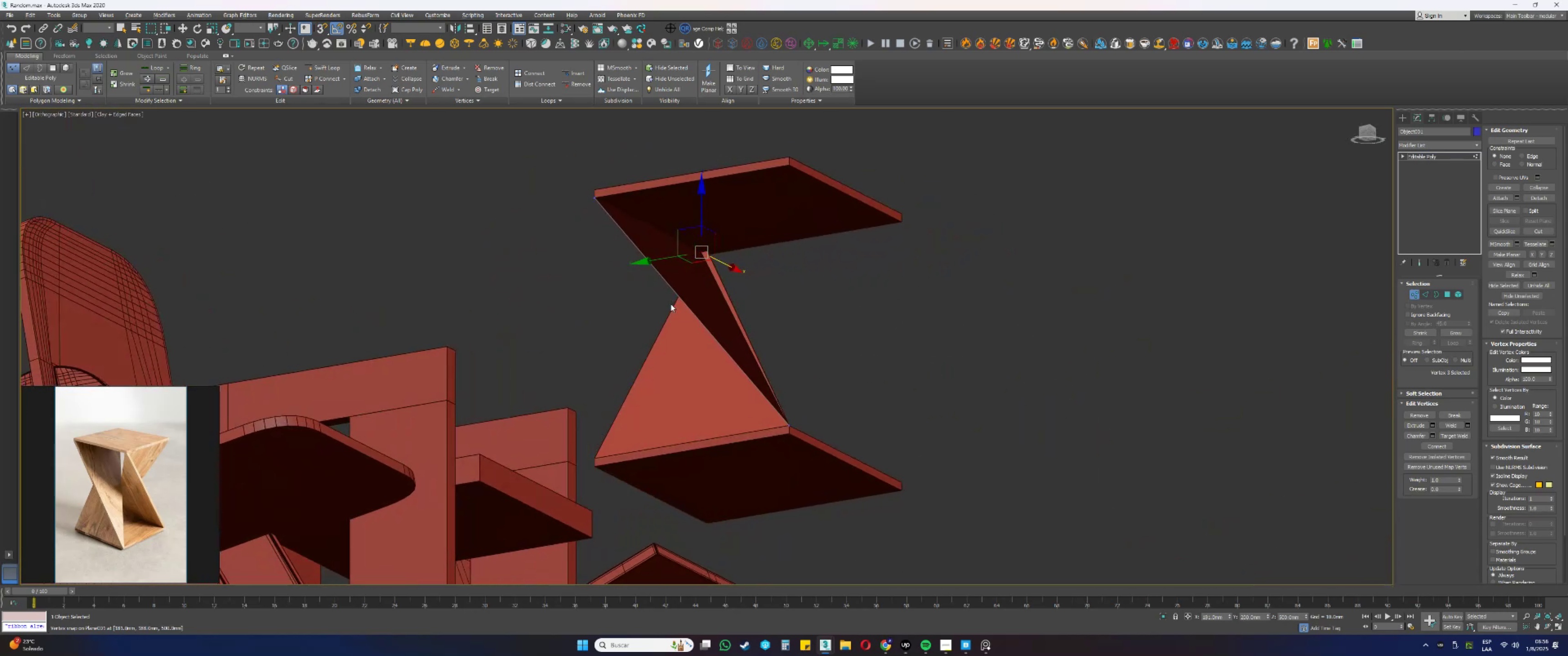 
key(Control+ControlLeft)
 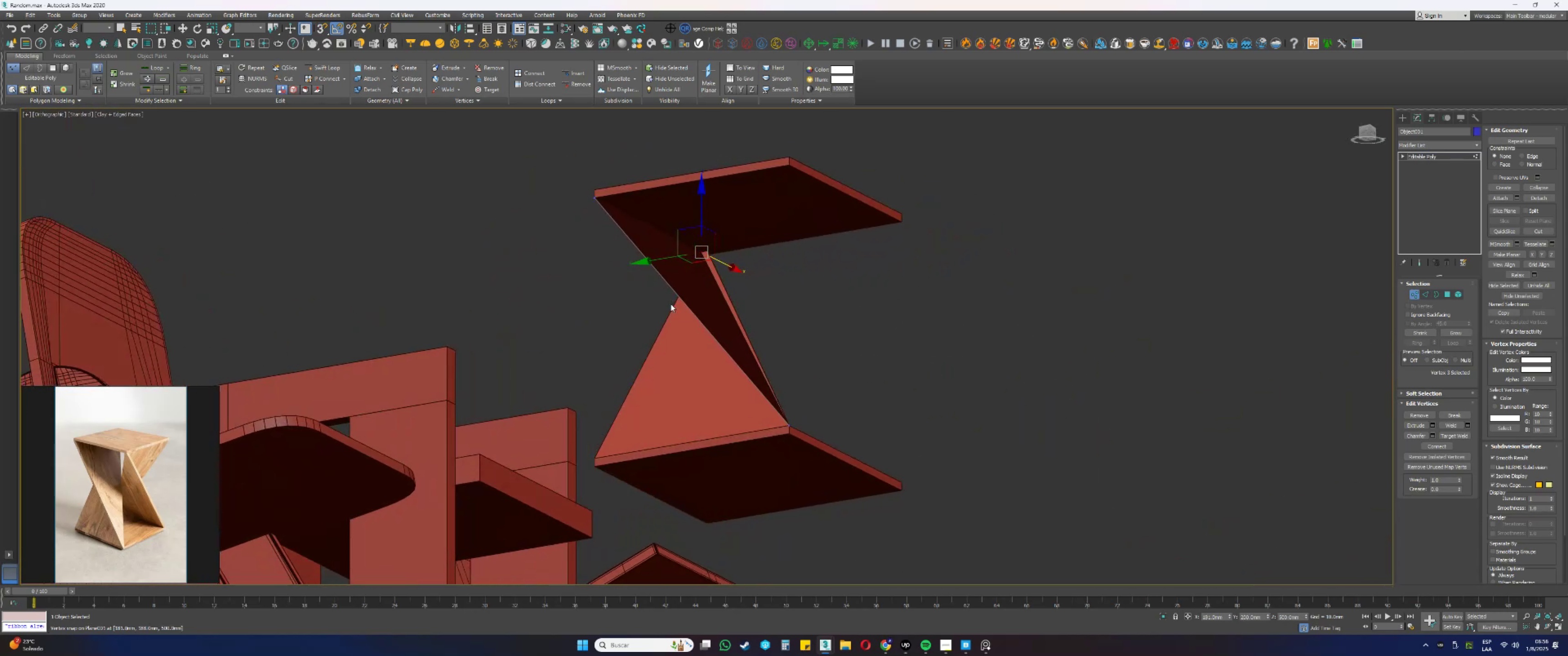 
key(Control+Z)
 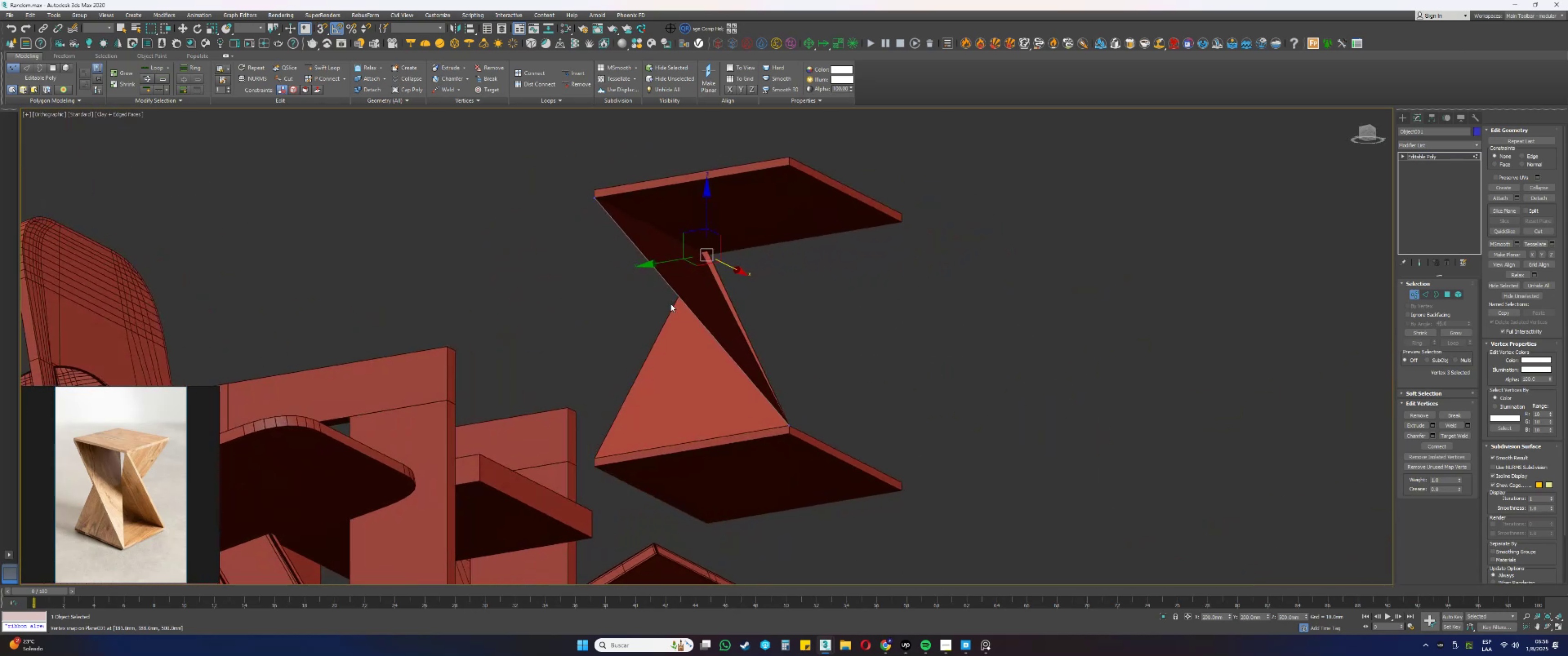 
hold_key(key=AltLeft, duration=0.41)
 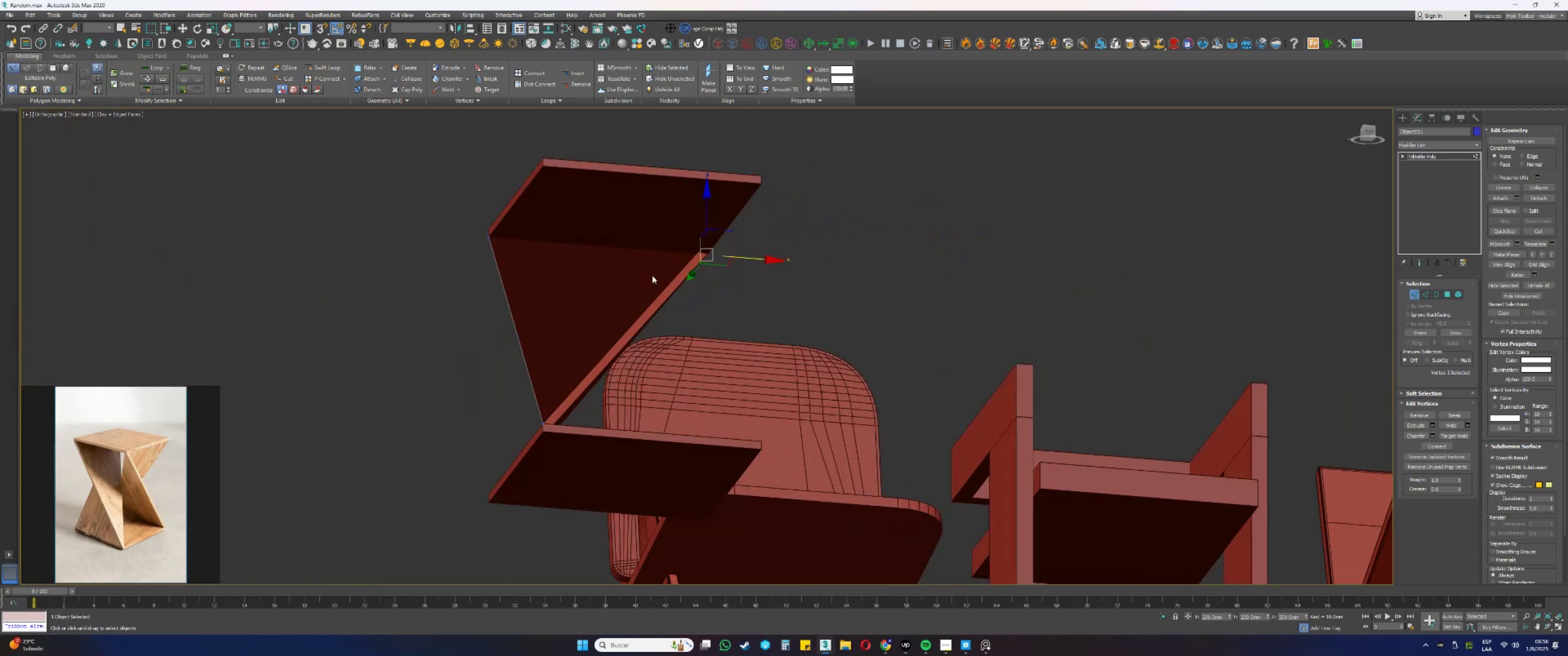 
scroll: coordinate [703, 262], scroll_direction: up, amount: 3.0
 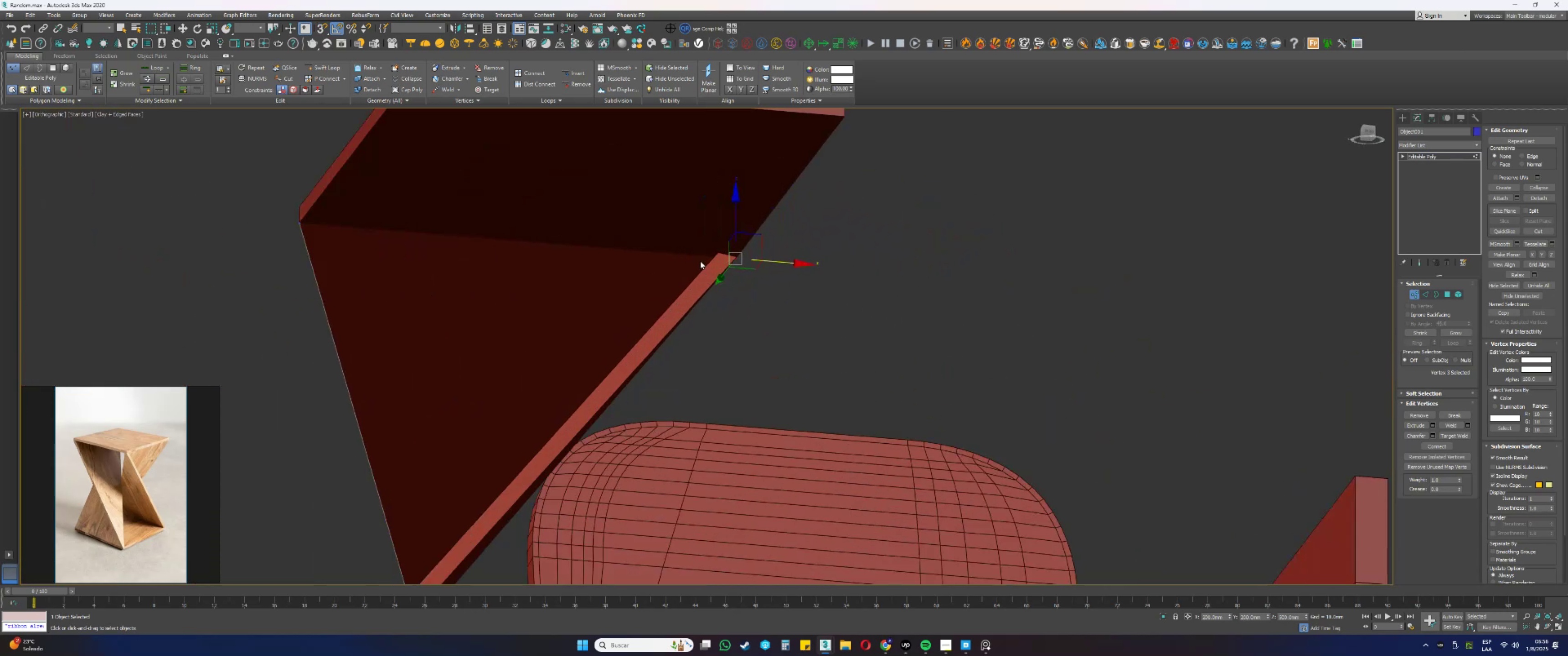 
hold_key(key=AltLeft, duration=0.34)
 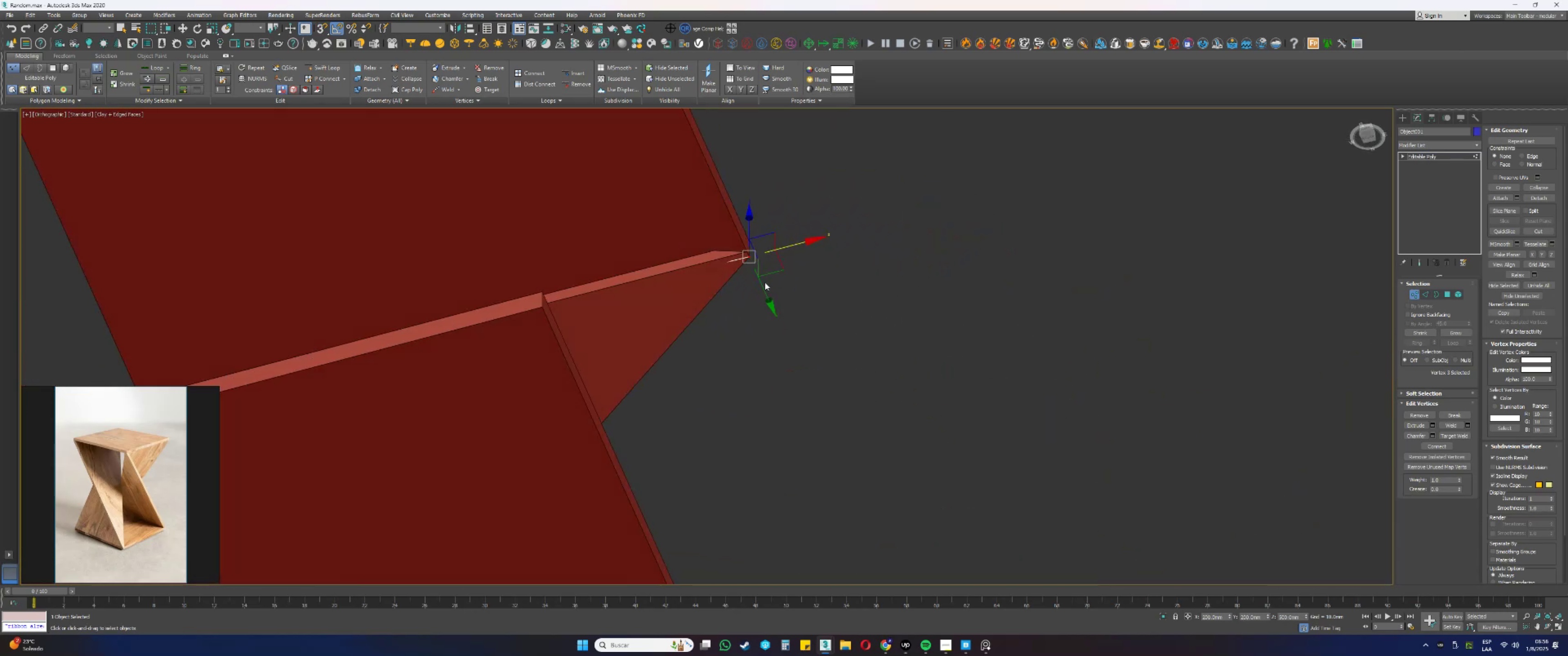 
left_click_drag(start_coordinate=[762, 287], to_coordinate=[742, 251])
 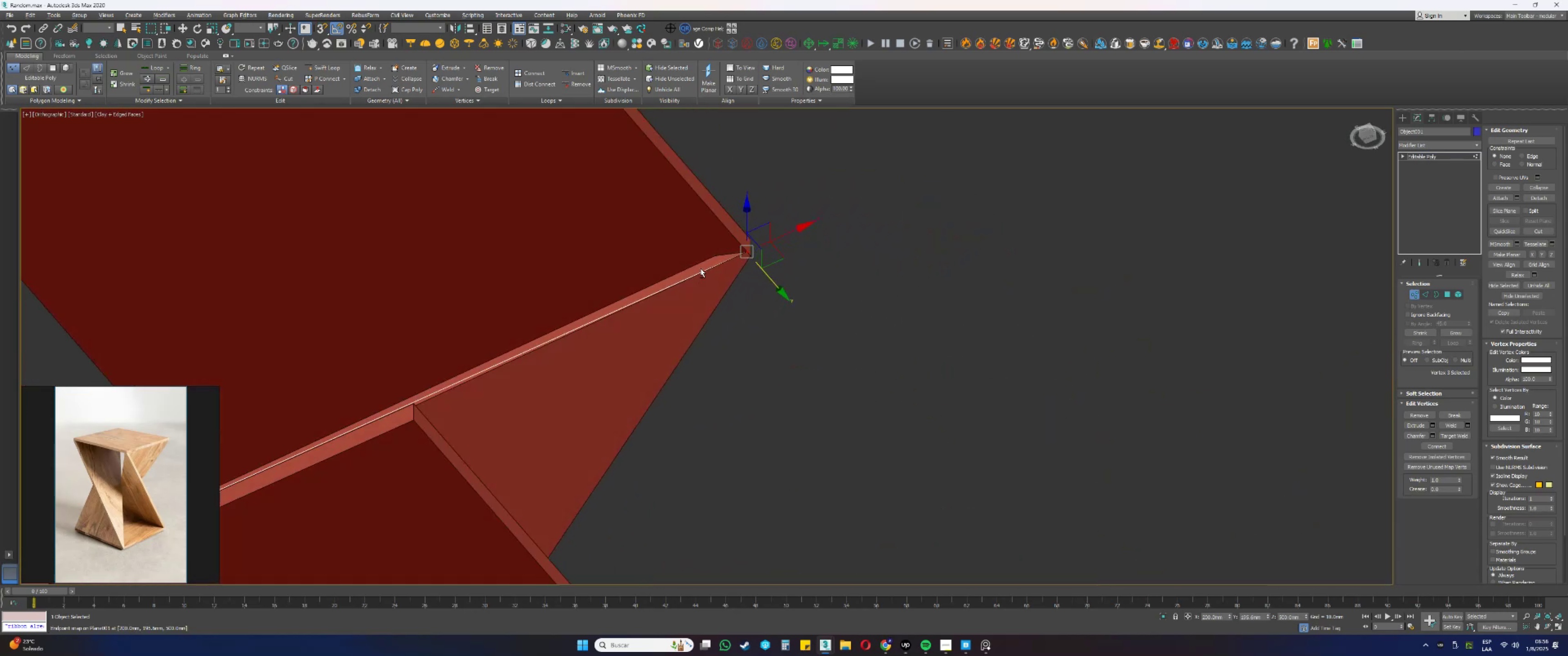 
type(ss)
 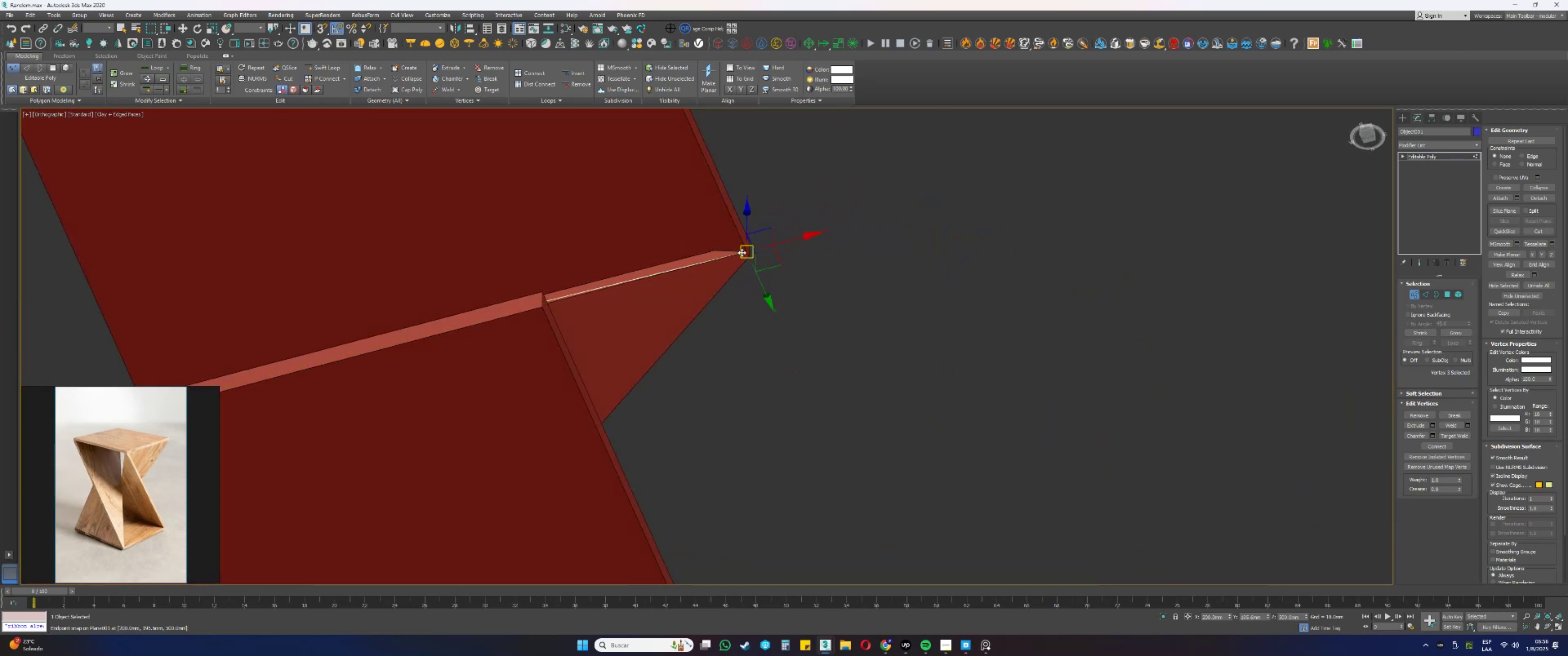 
hold_key(key=AltLeft, duration=1.53)
 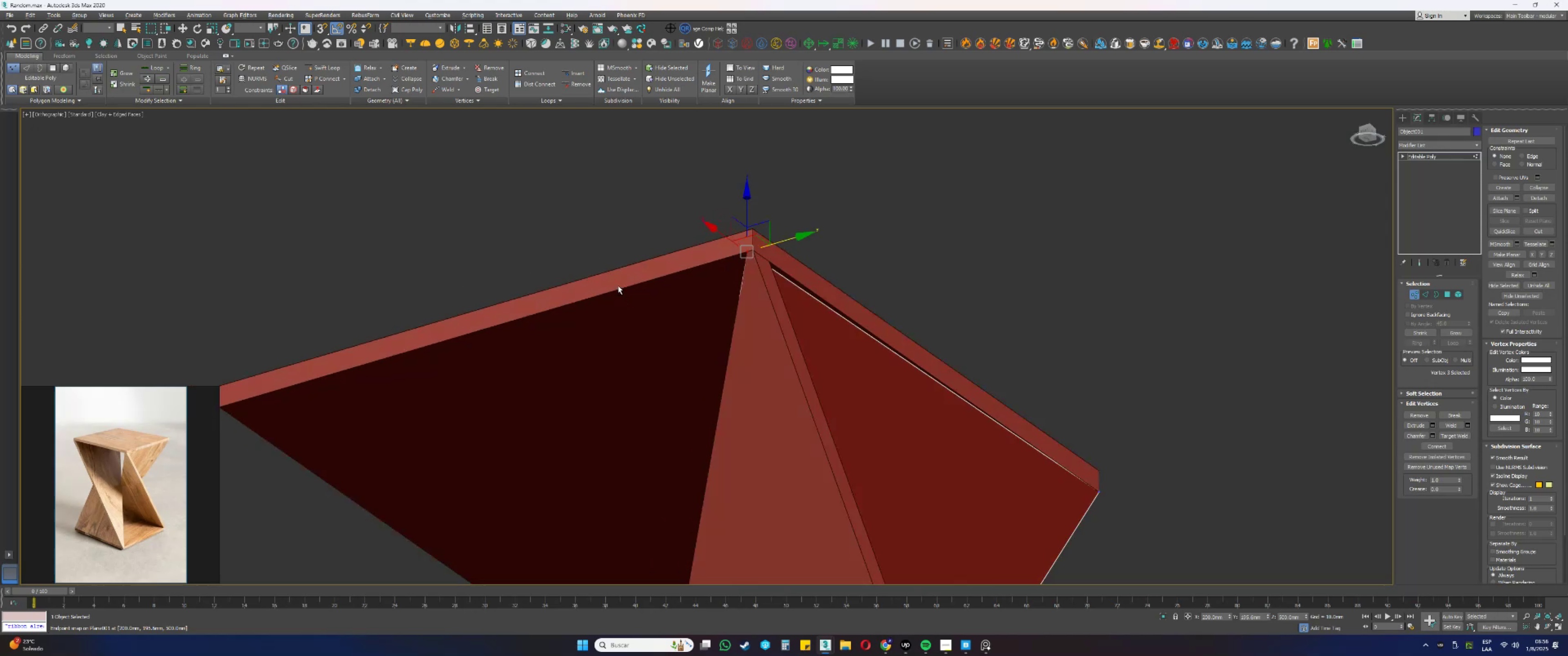 
key(Alt+AltLeft)
 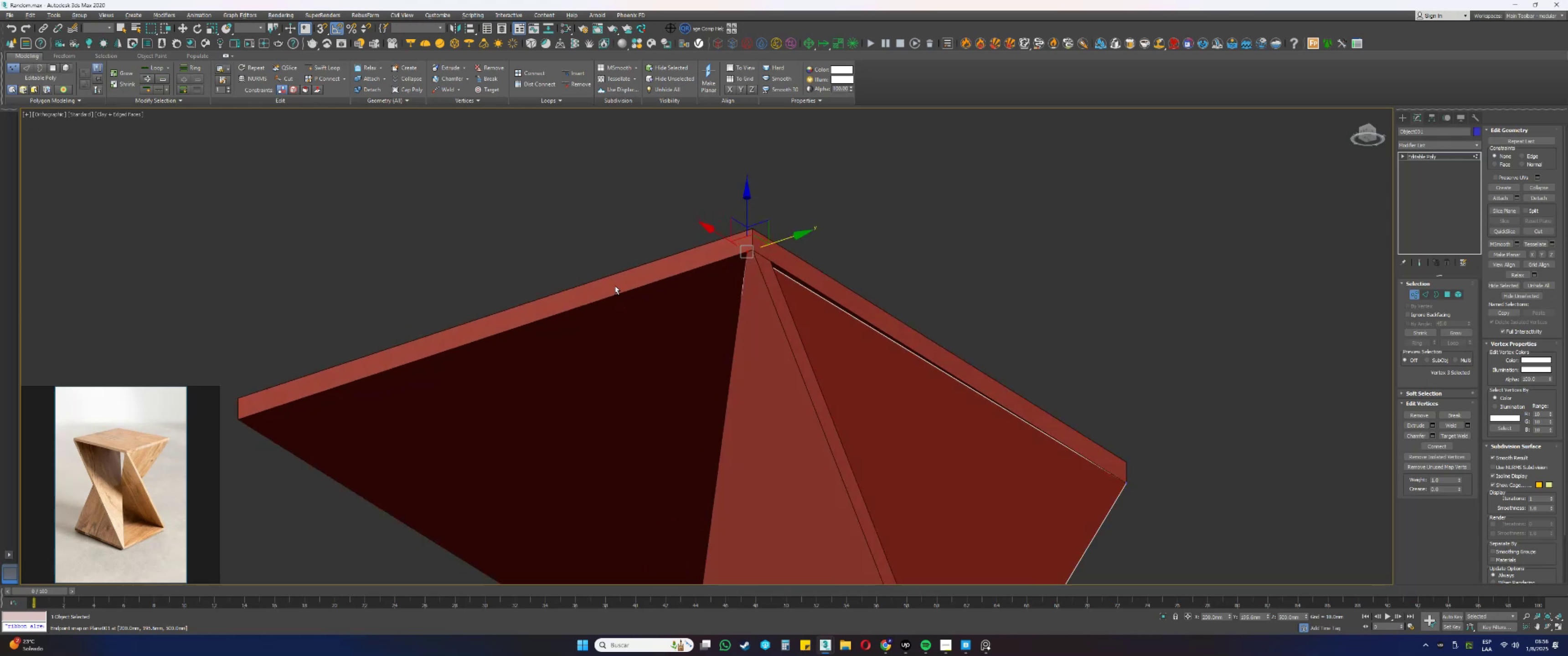 
key(Alt+AltLeft)
 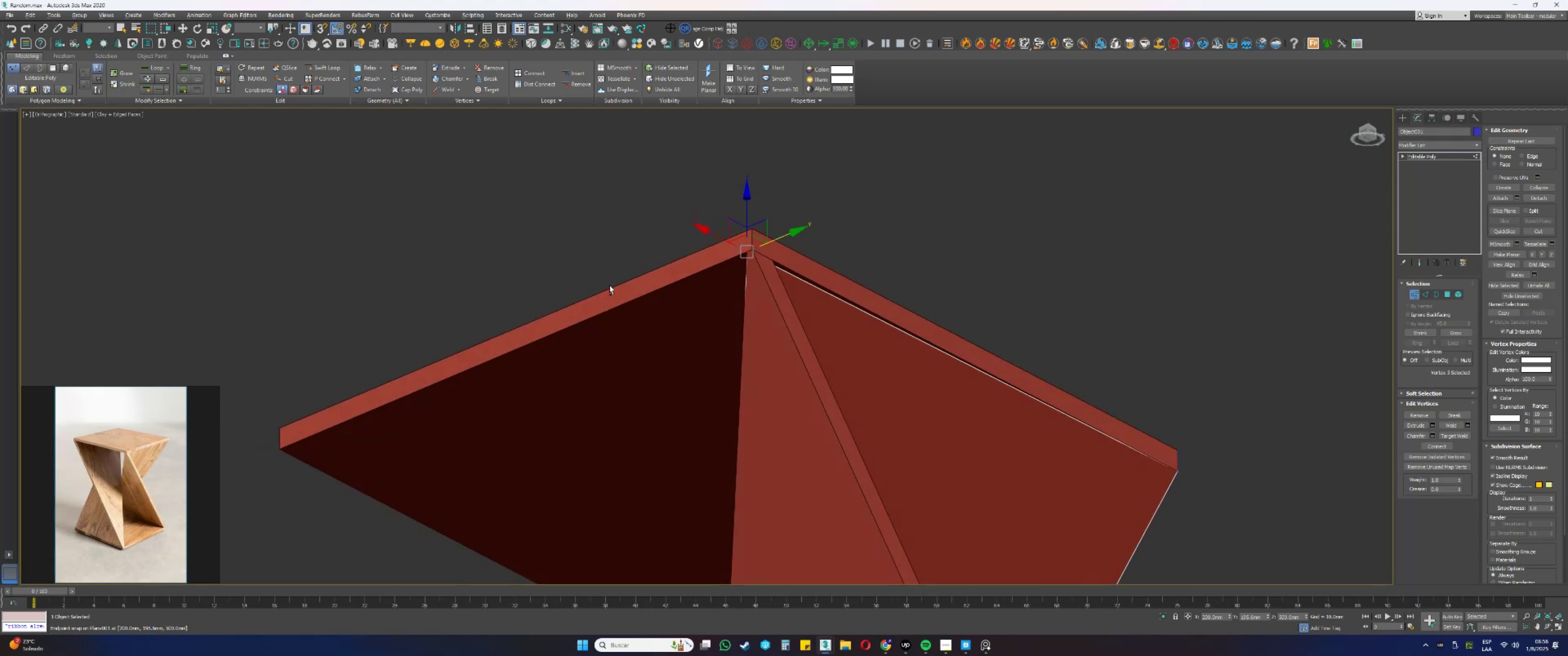 
key(Alt+AltLeft)
 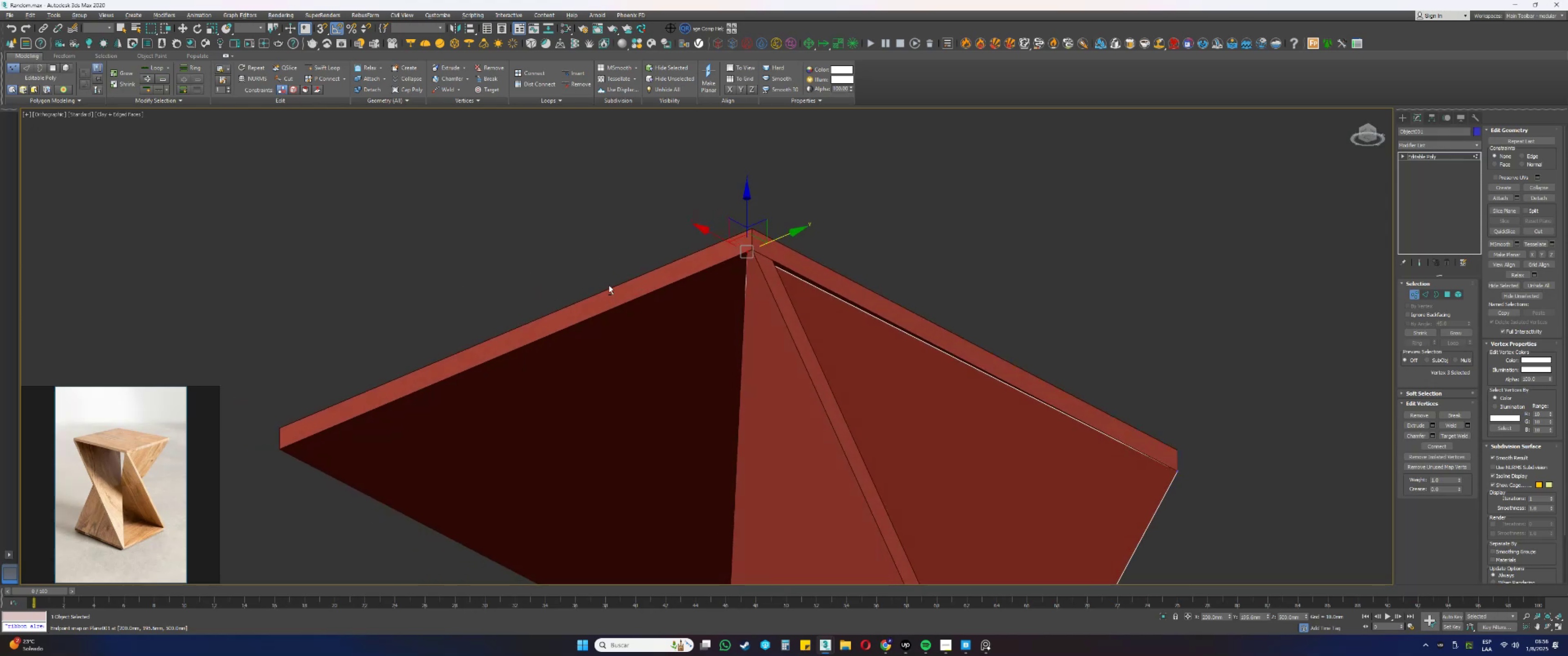 
key(Alt+AltLeft)
 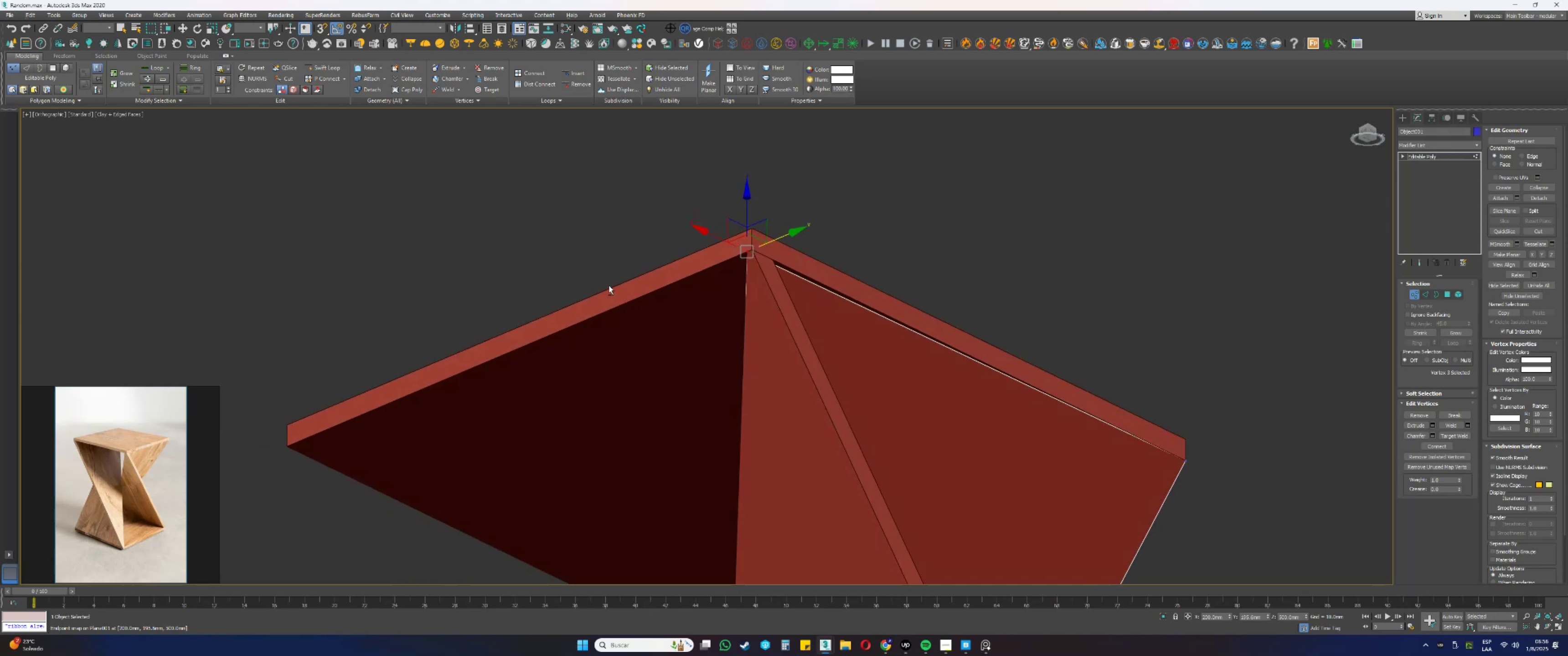 
key(Alt+AltLeft)
 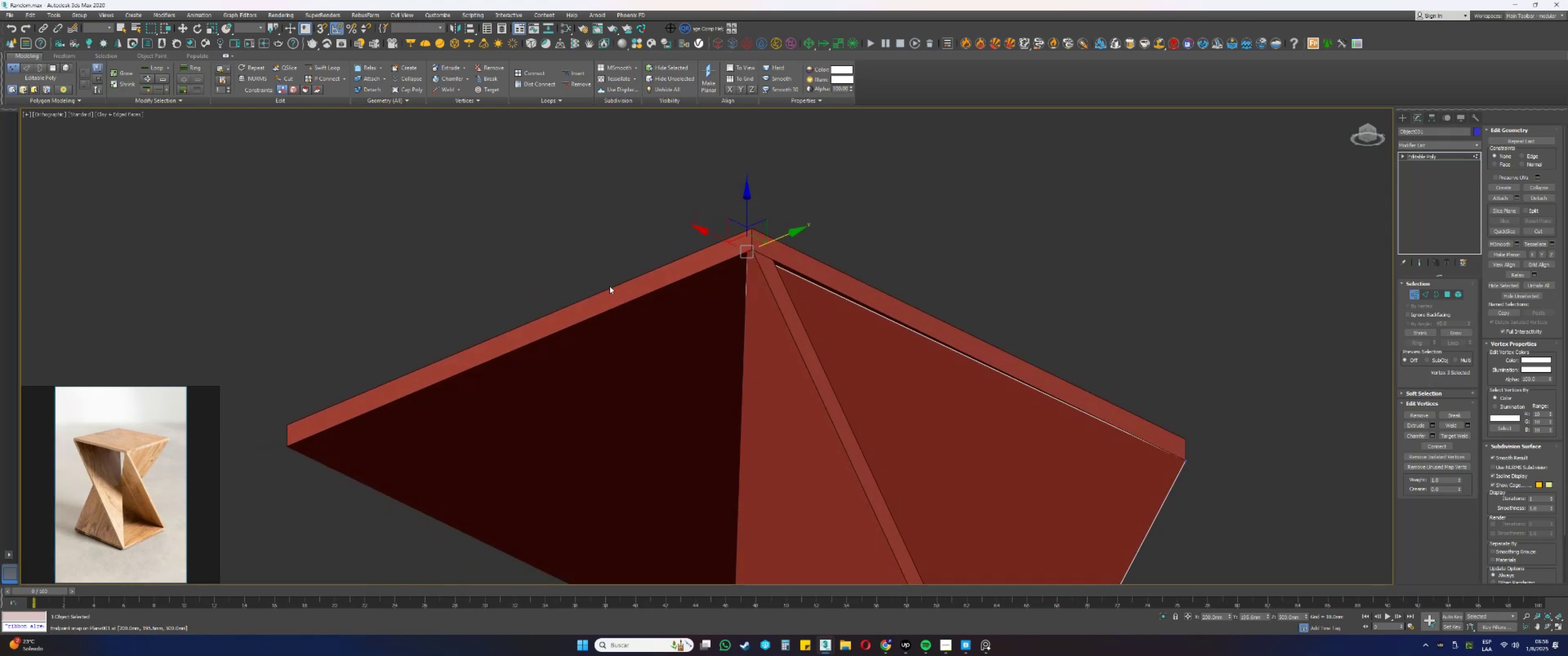 
key(Alt+AltLeft)
 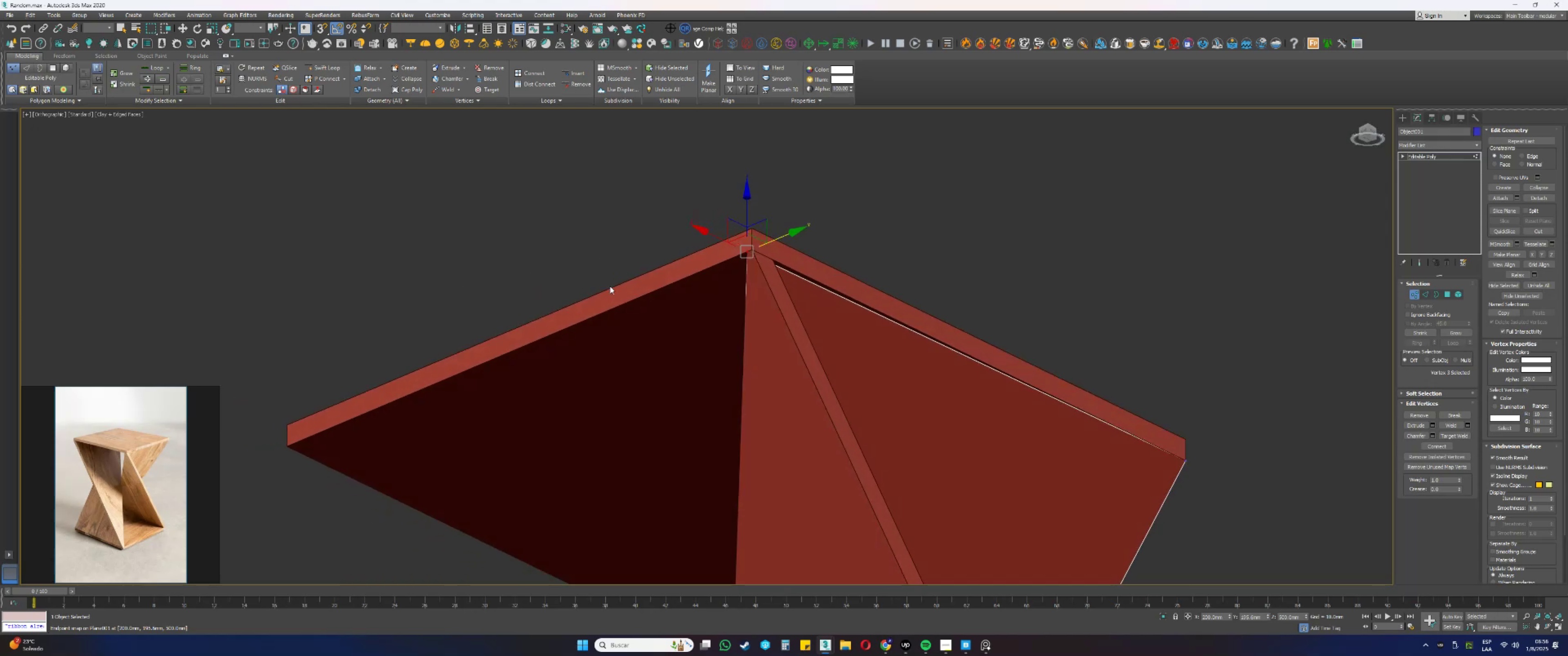 
key(Control+ControlLeft)
 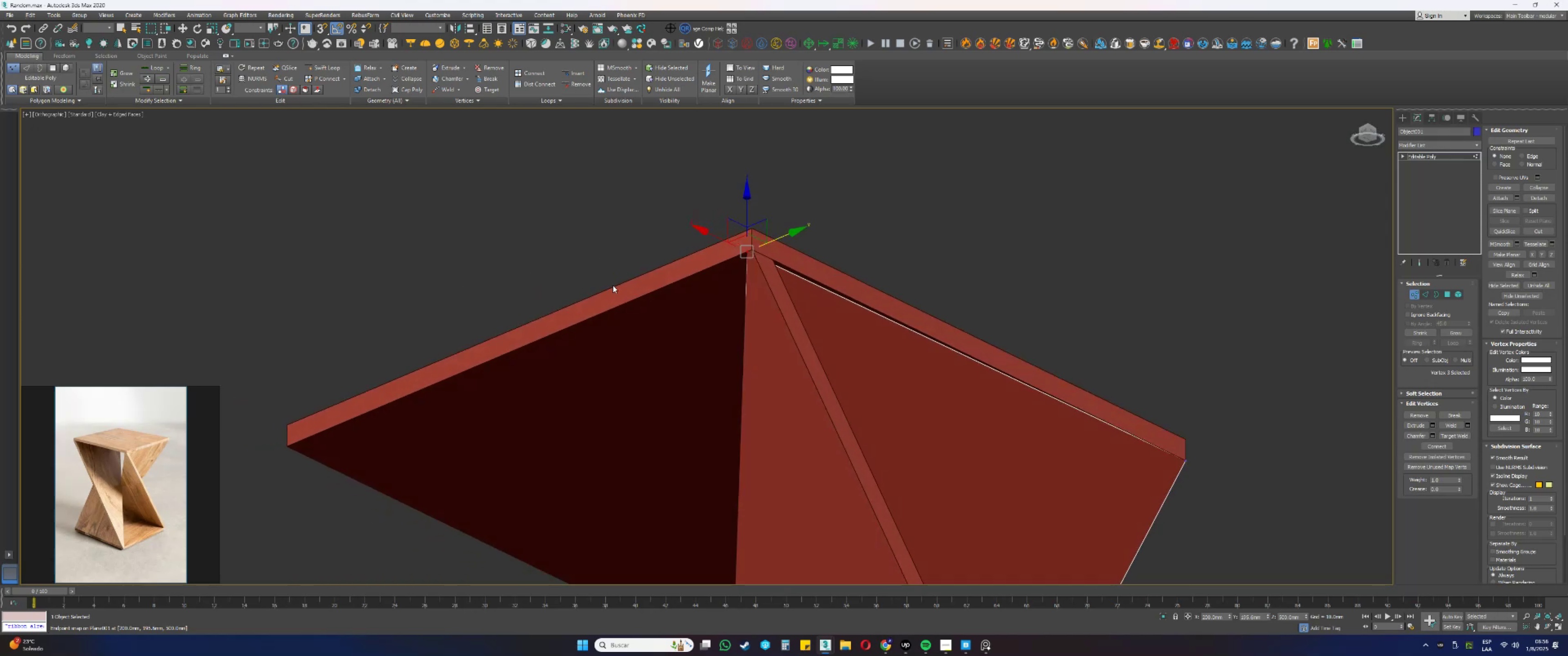 
key(Control+Z)
 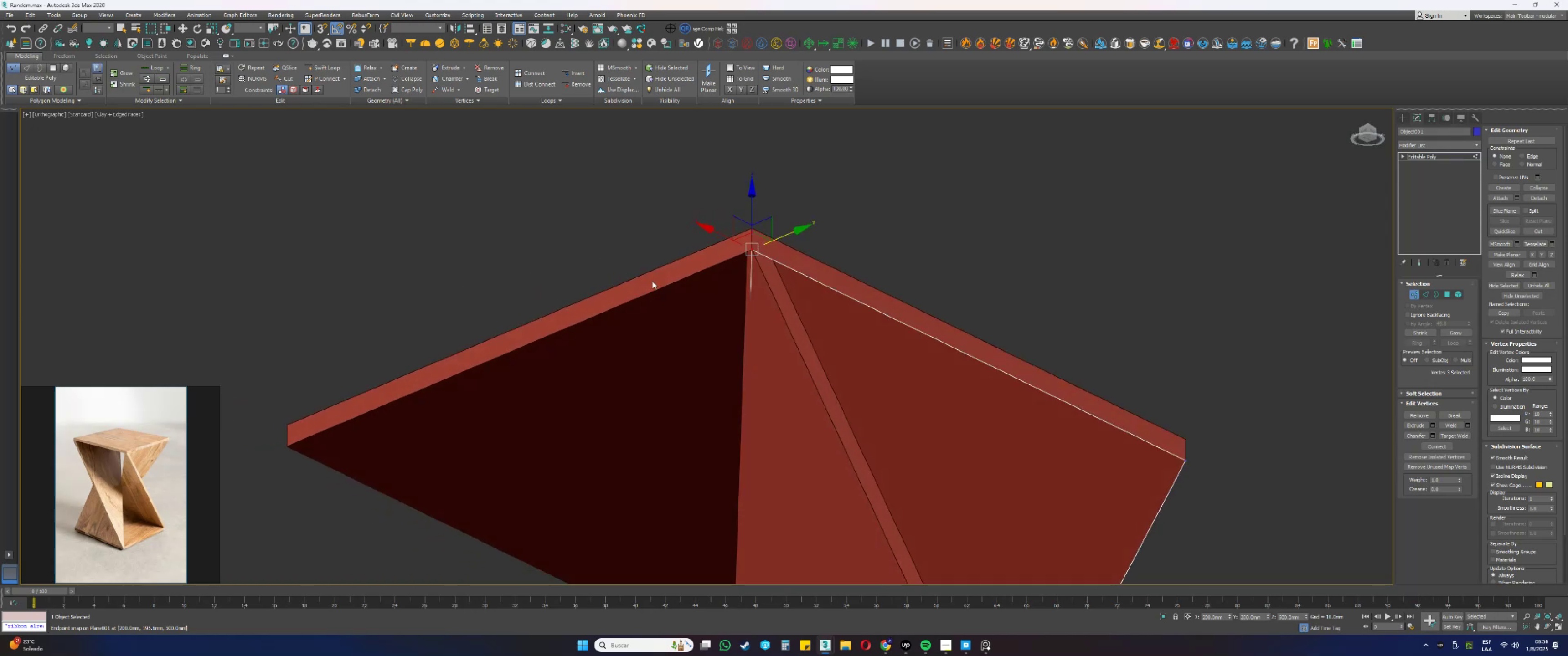 
hold_key(key=AltLeft, duration=0.35)
 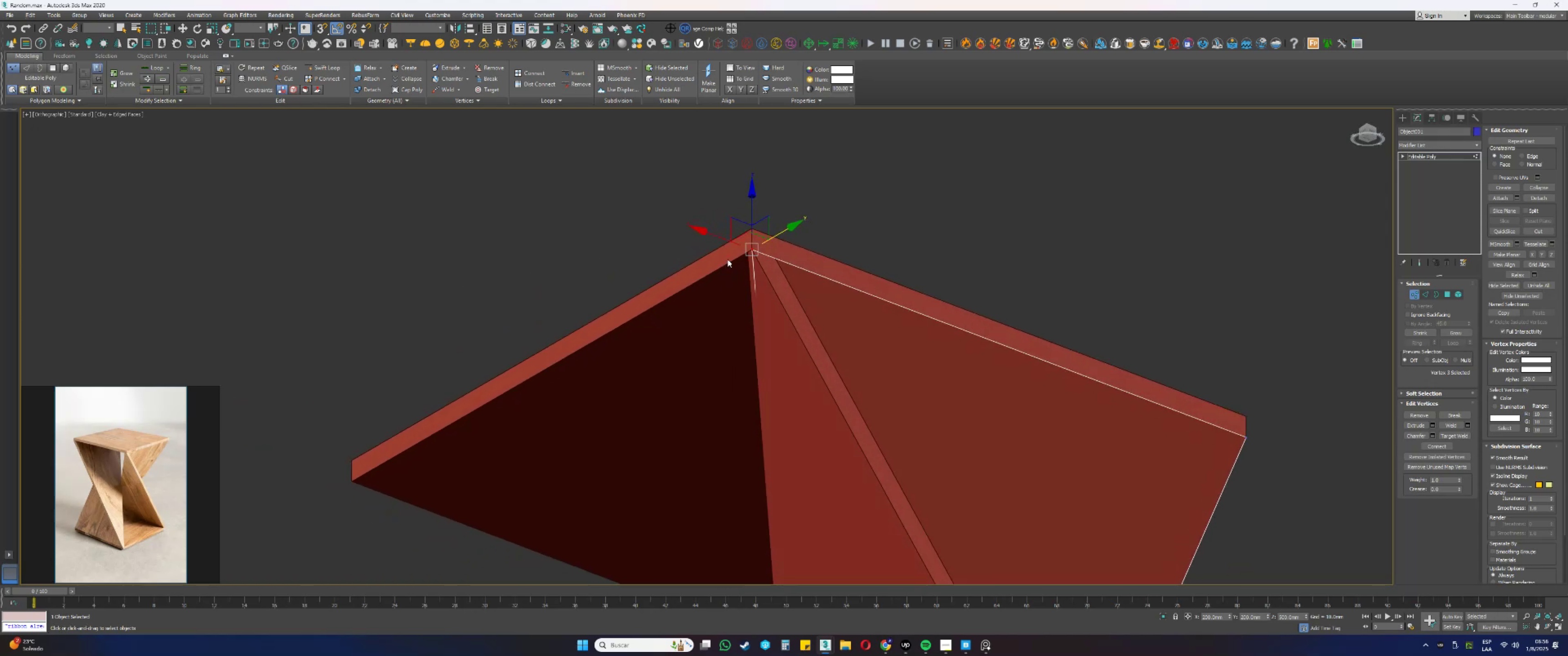 
scroll: coordinate [738, 247], scroll_direction: down, amount: 2.0
 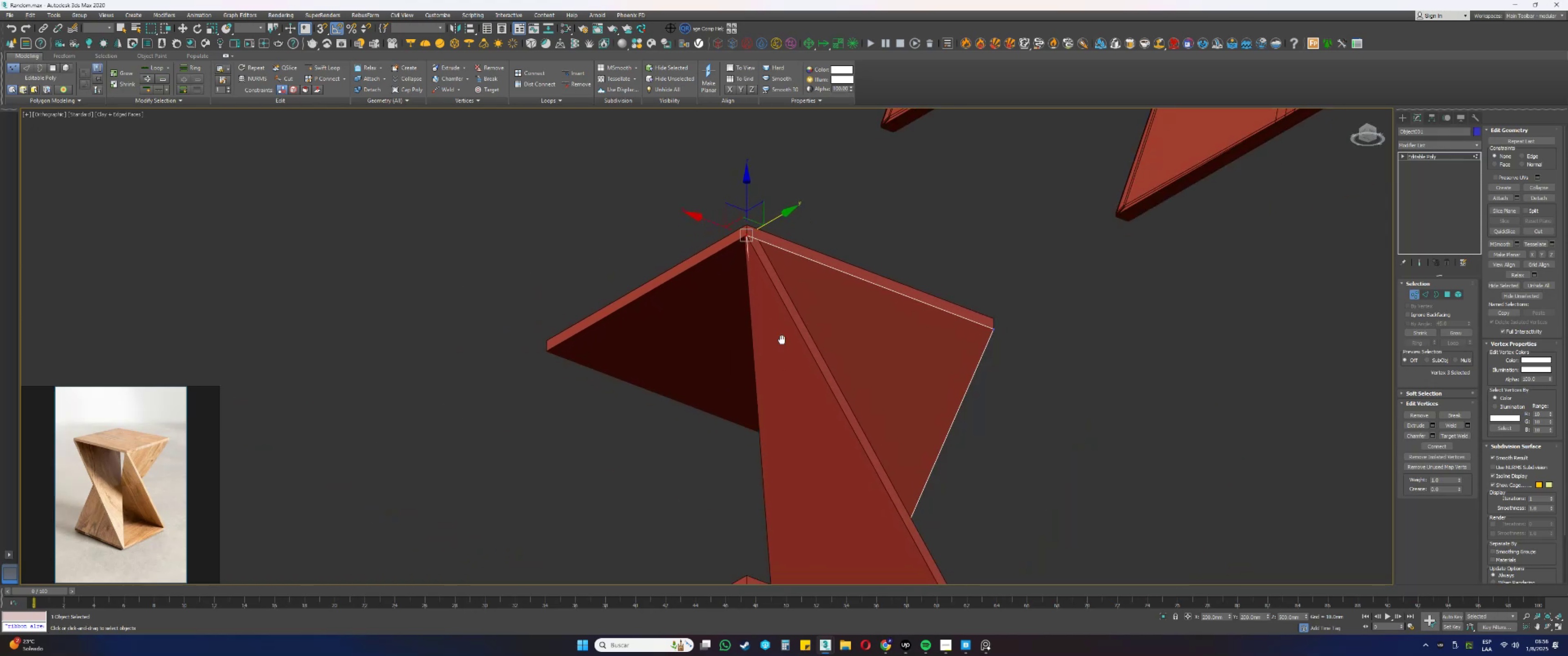 
key(Alt+AltLeft)
 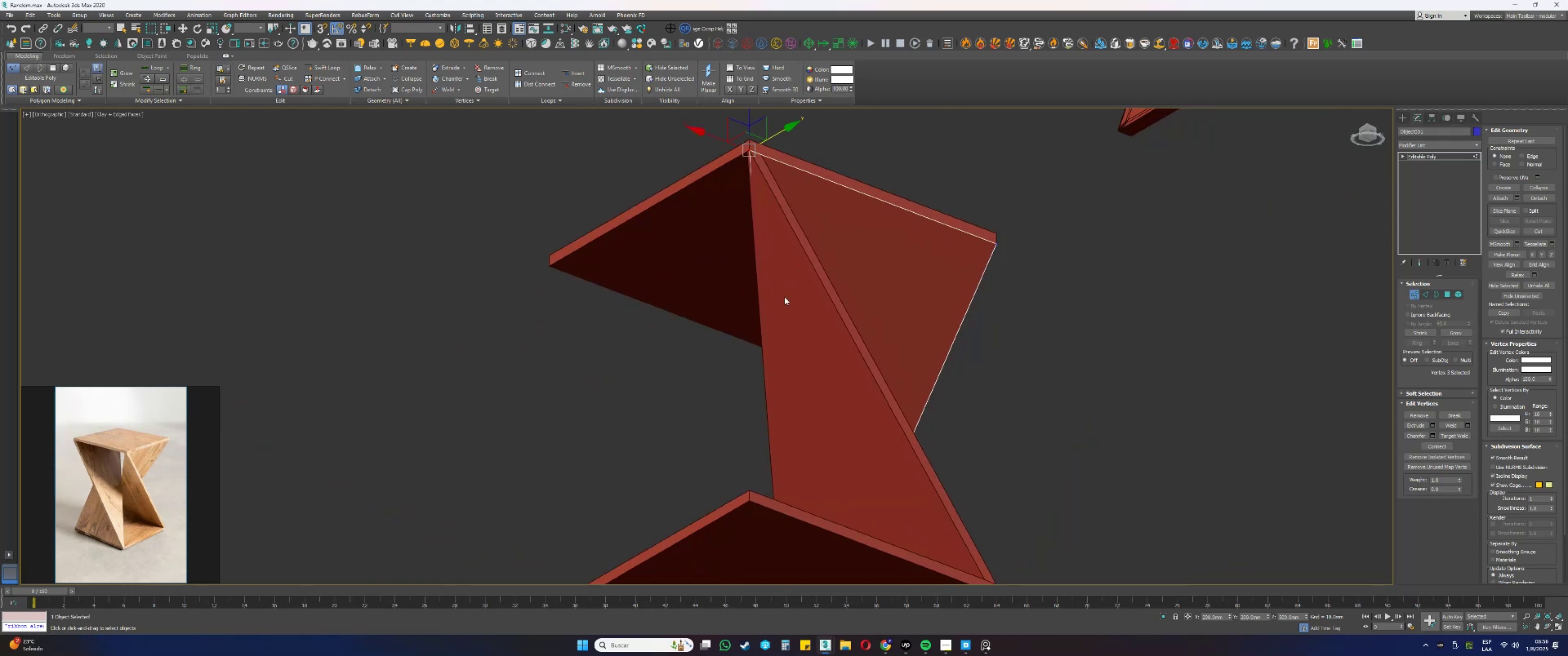 
key(Alt+AltLeft)
 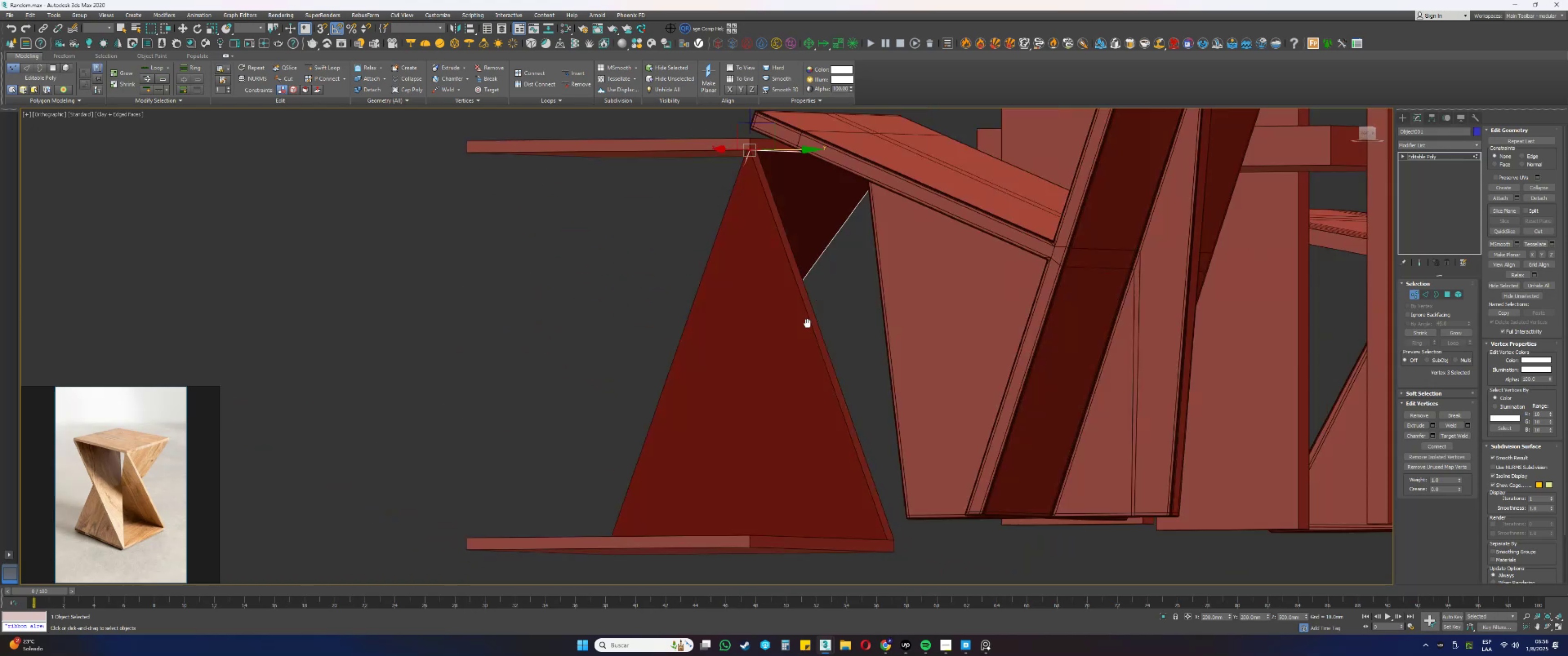 
scroll: coordinate [808, 351], scroll_direction: down, amount: 1.0
 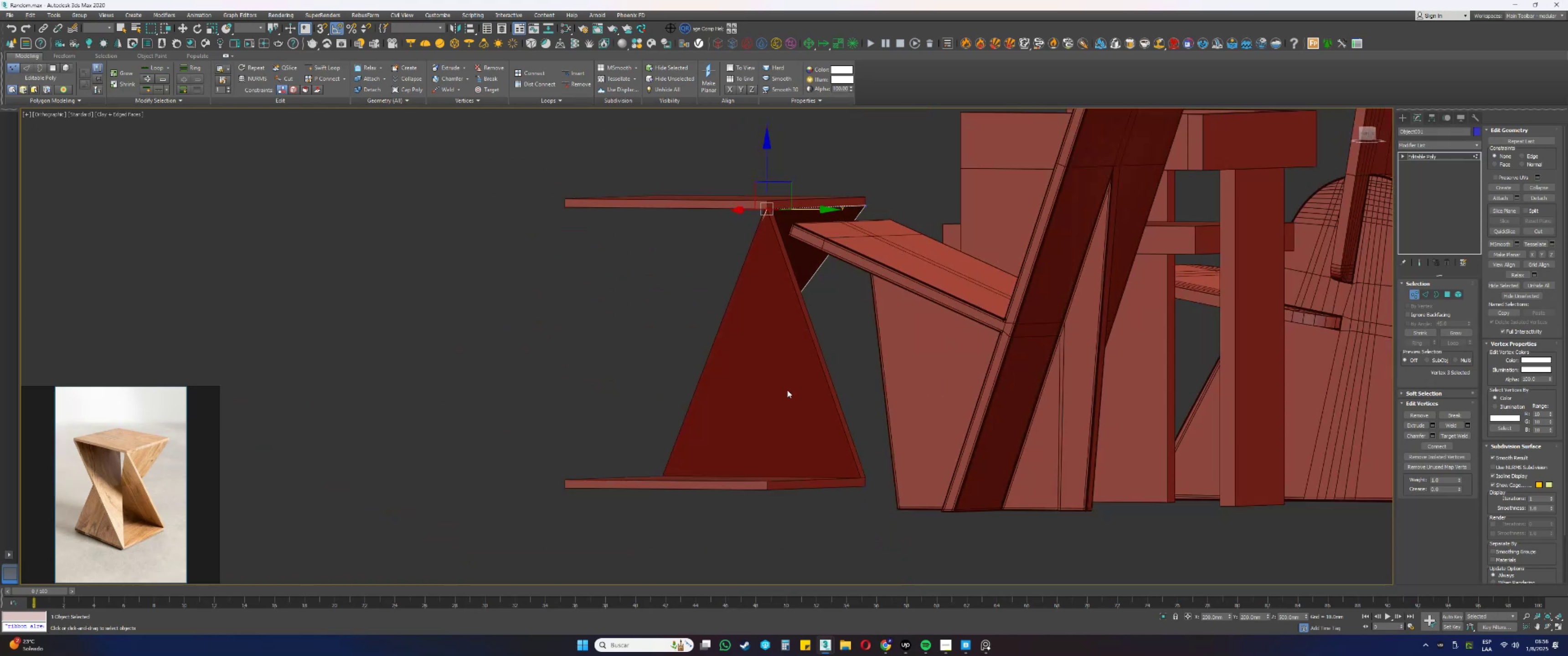 
hold_key(key=AltLeft, duration=1.26)
 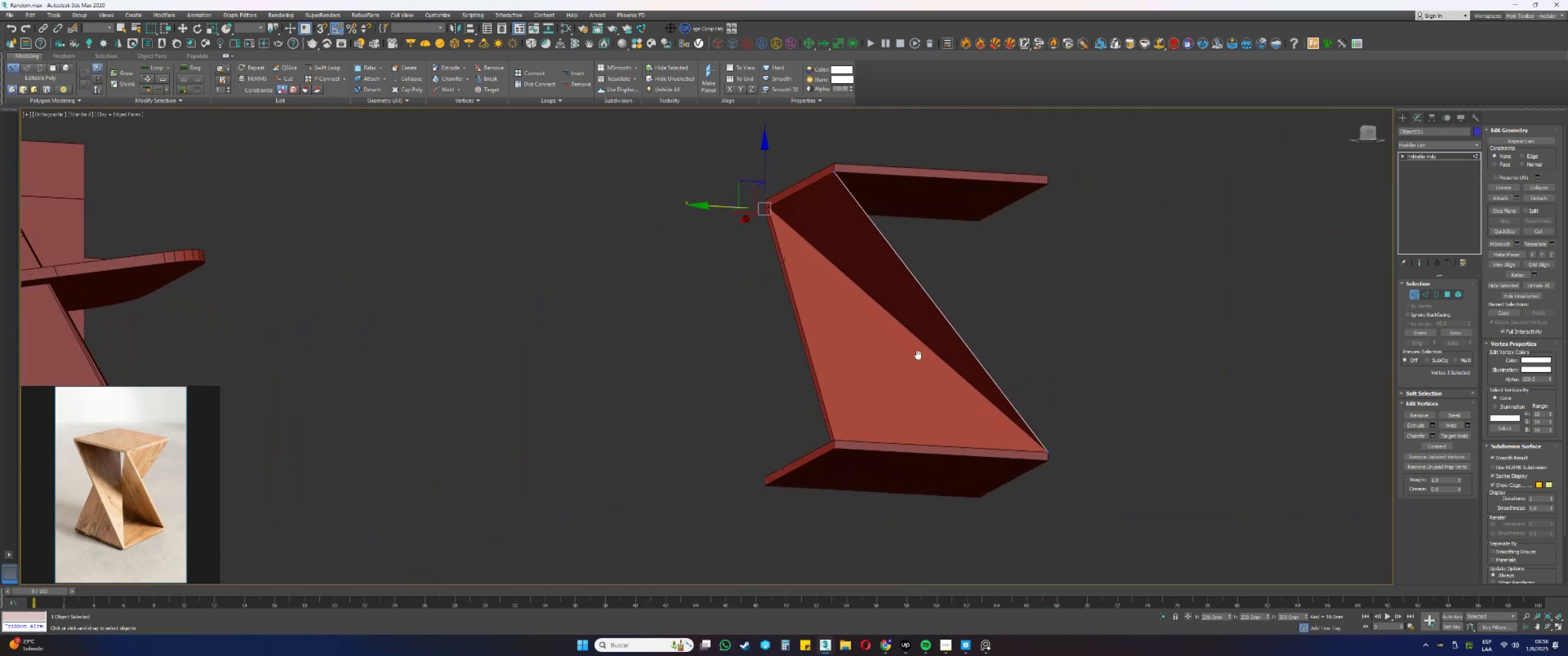 
key(Alt+AltLeft)
 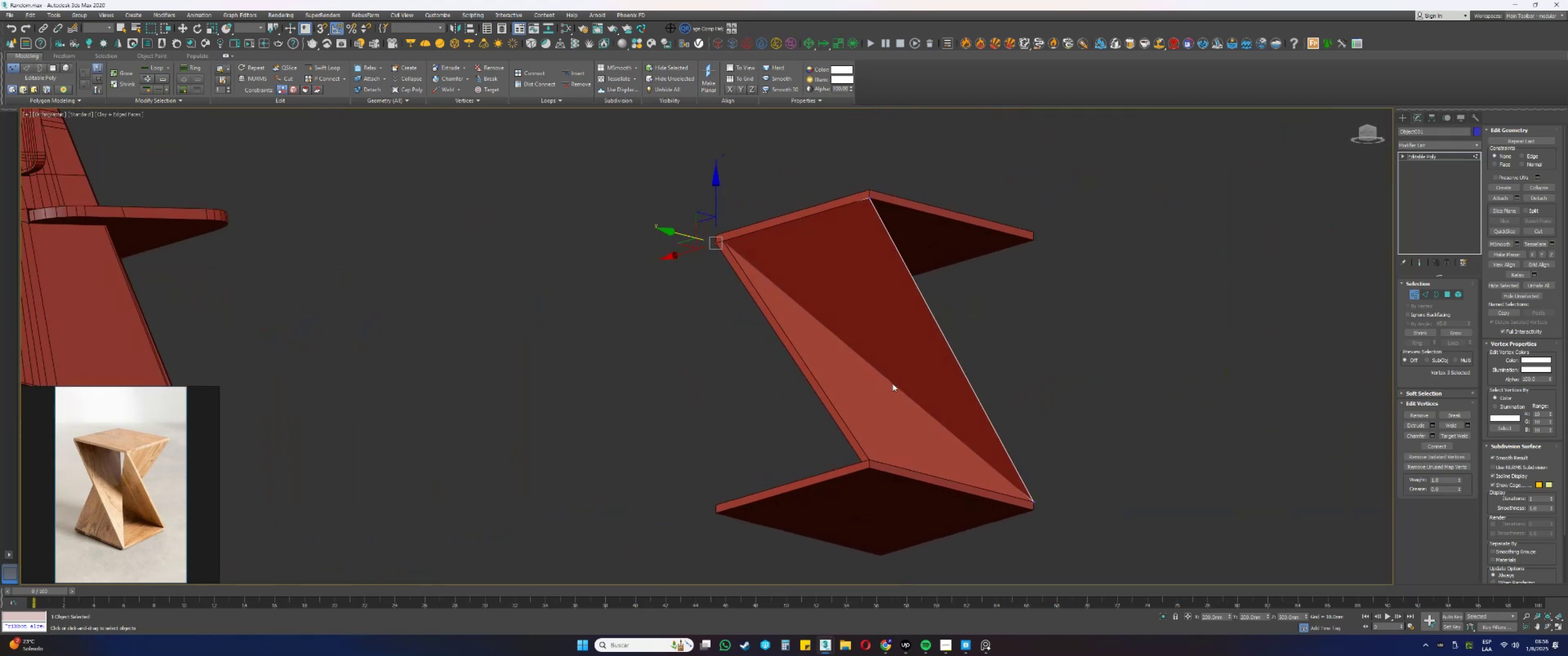 
scroll: coordinate [905, 368], scroll_direction: up, amount: 1.0
 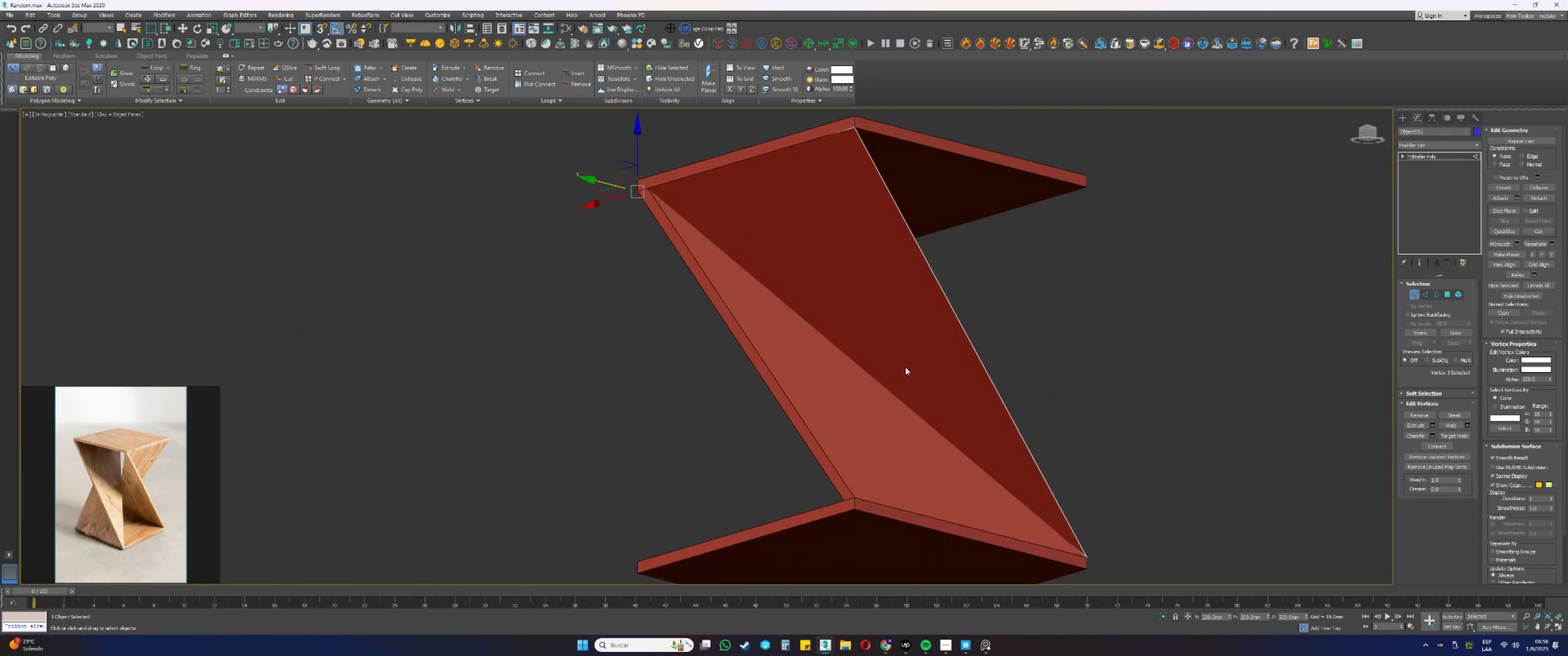 
key(1)
 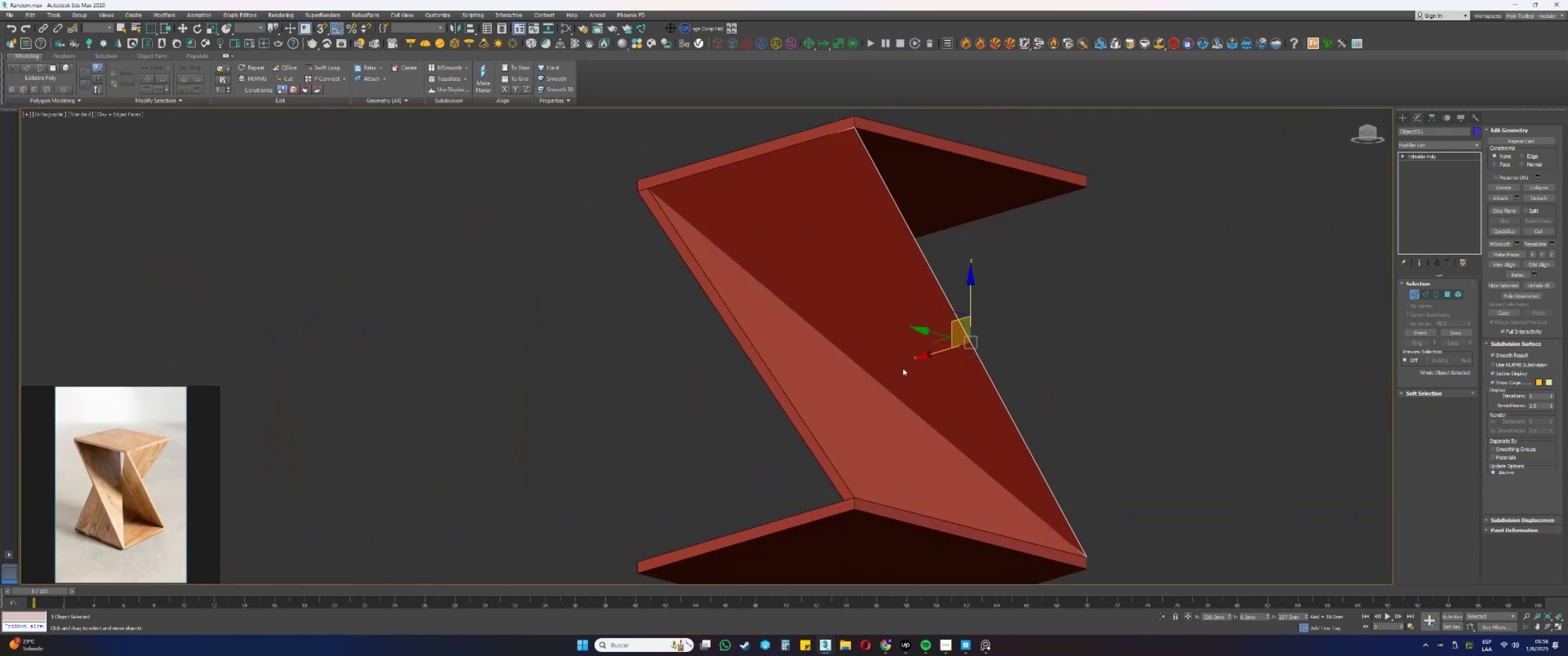 
hold_key(key=AltLeft, duration=0.33)
 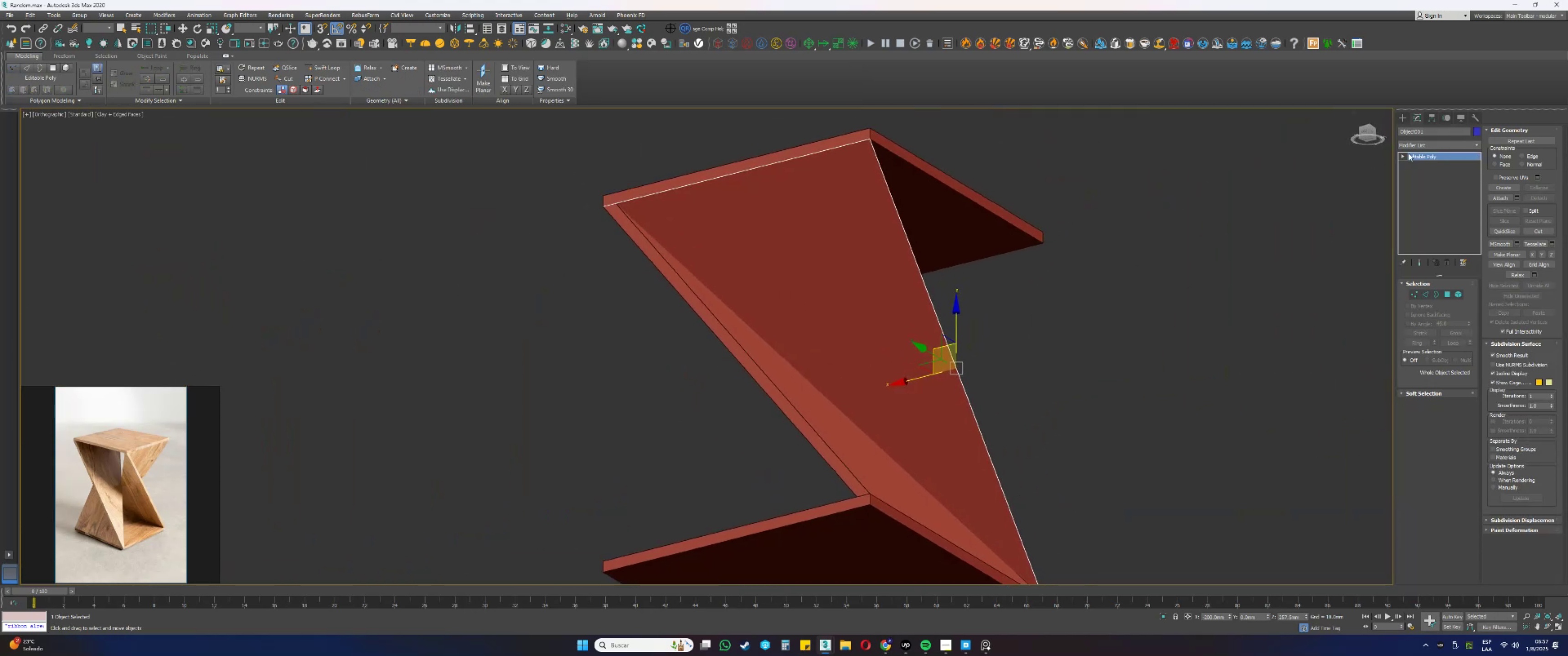 
left_click([1425, 146])
 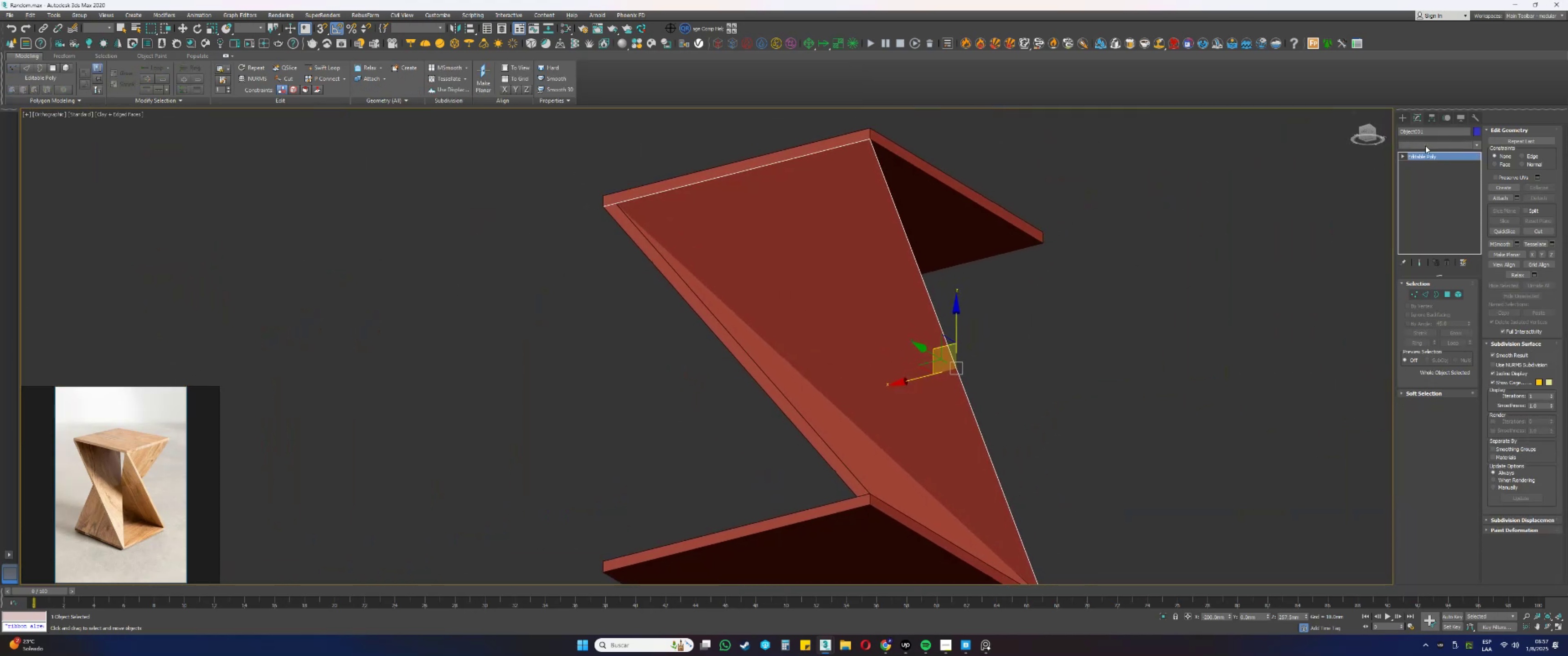 
type(sssss)
 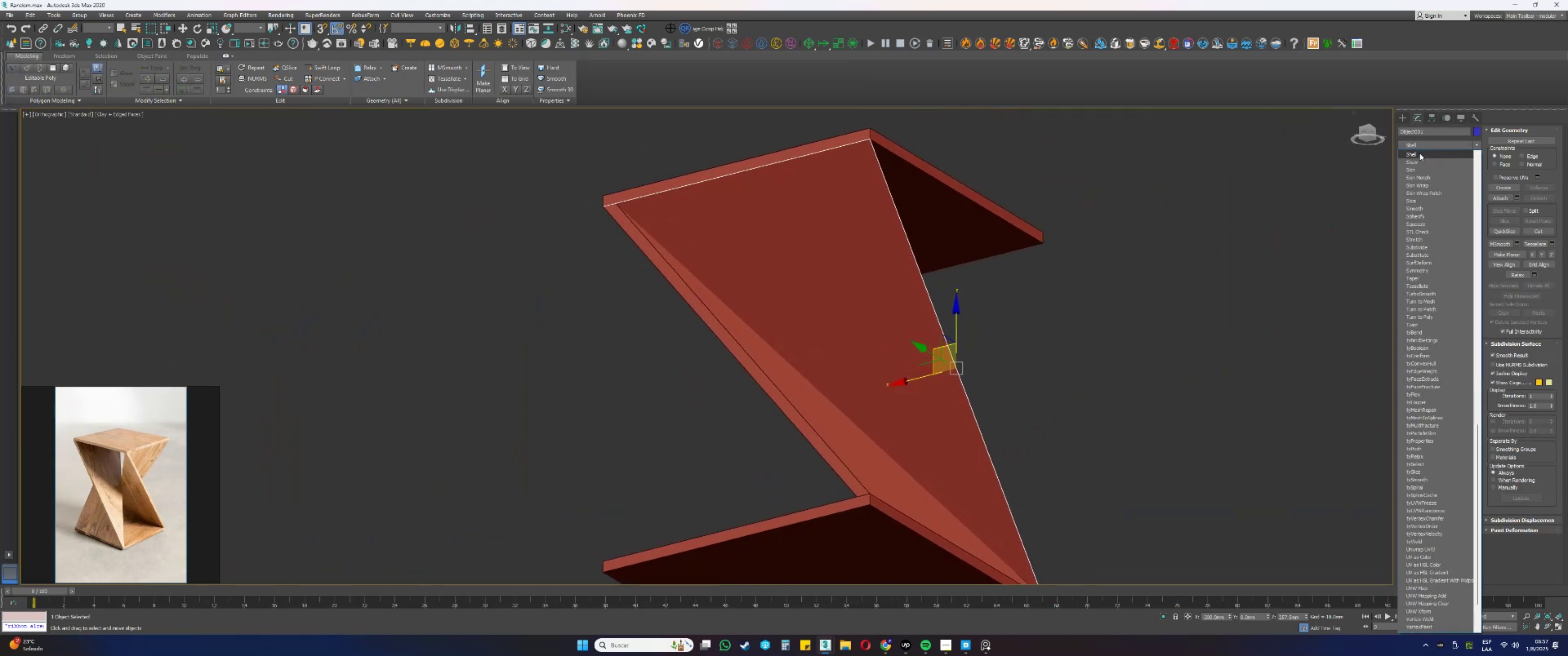 
left_click([1419, 153])
 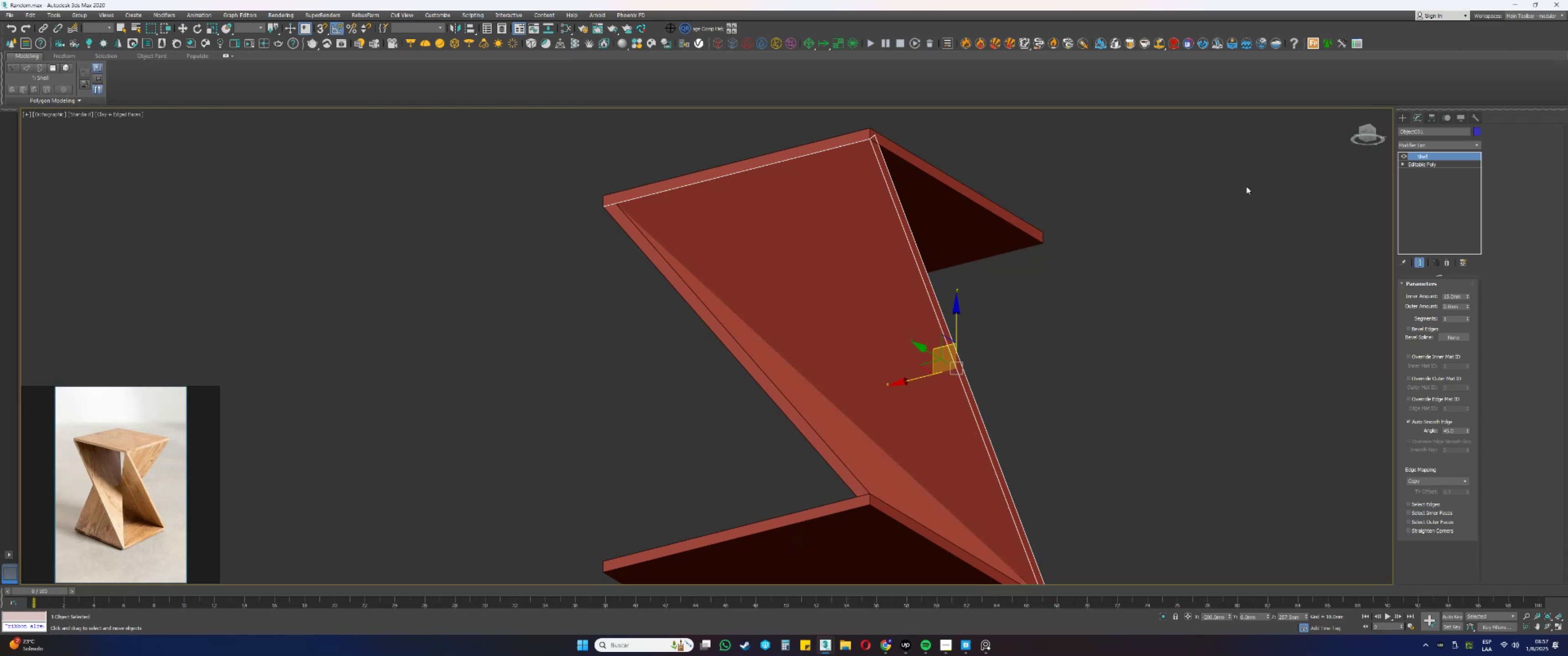 
hold_key(key=AltLeft, duration=0.36)
 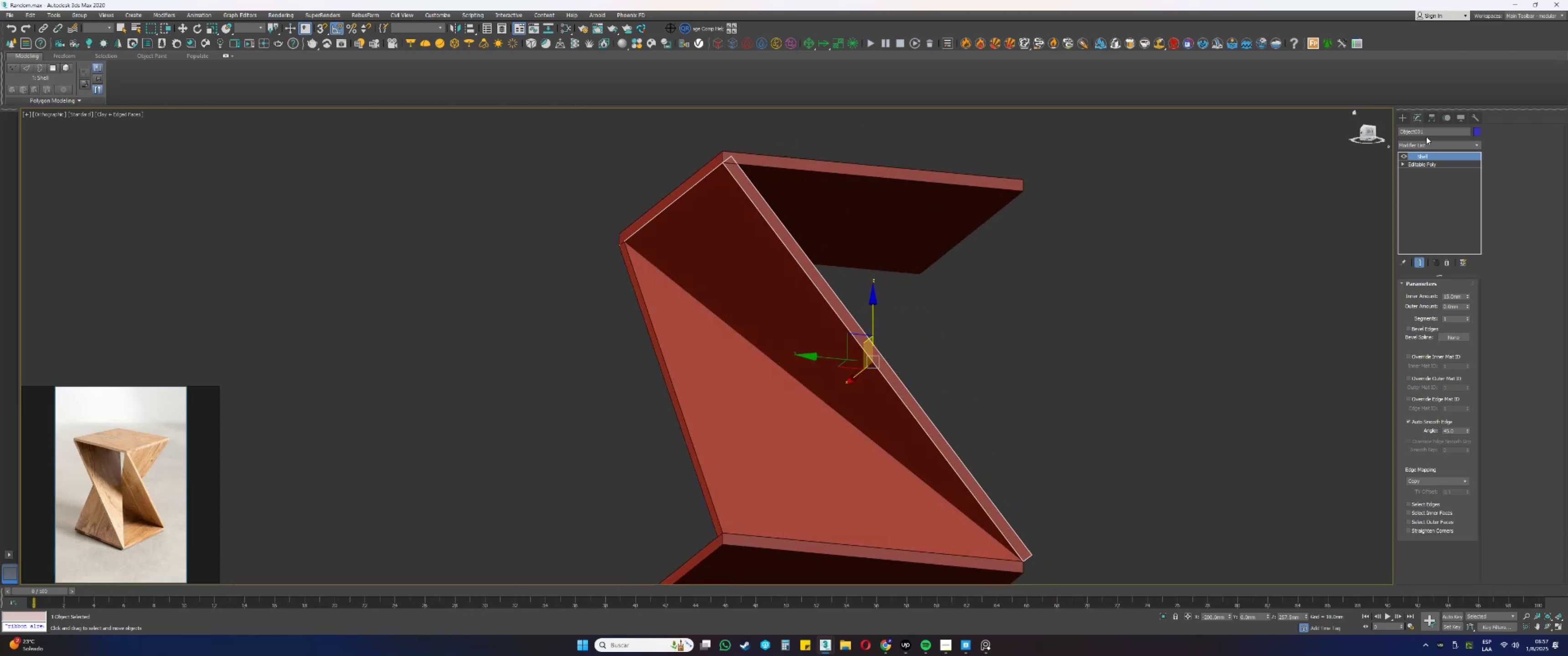 
left_click([1421, 143])
 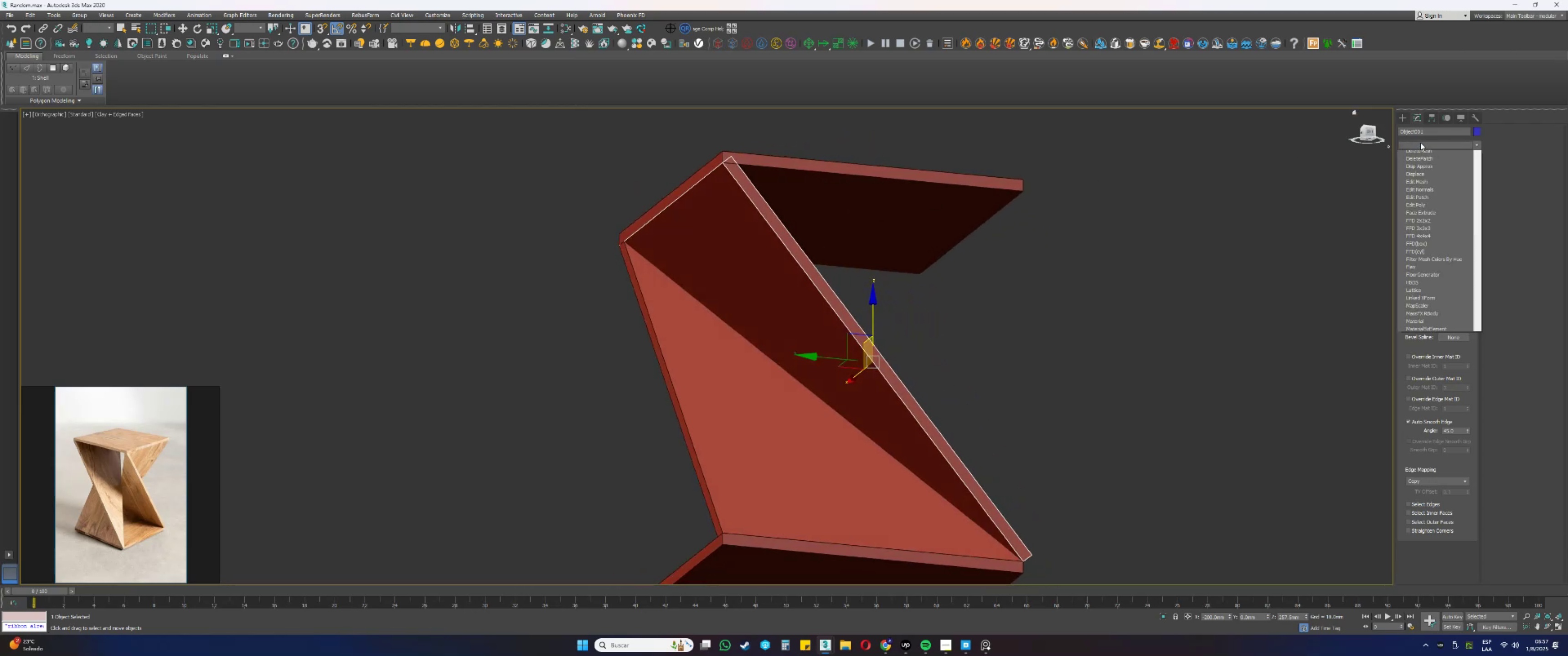 
key(E)
 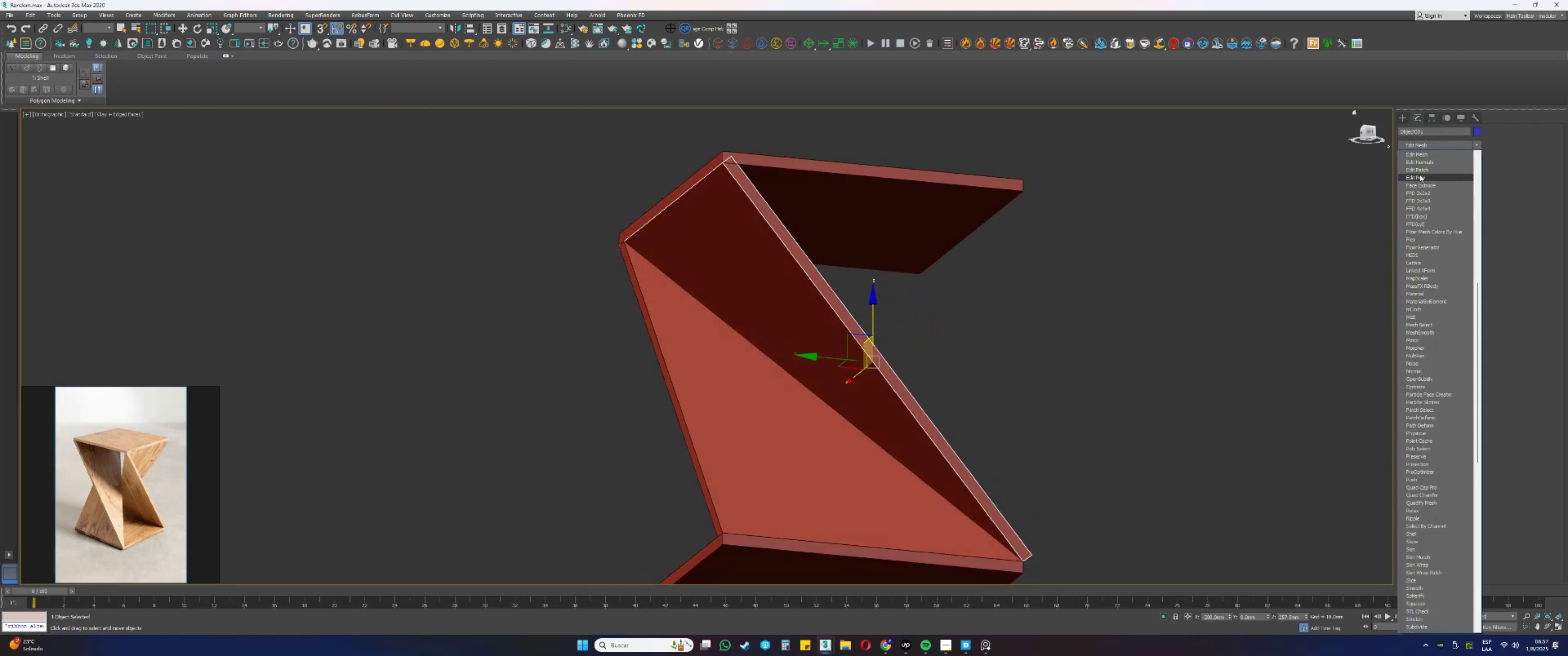 
left_click([1417, 176])
 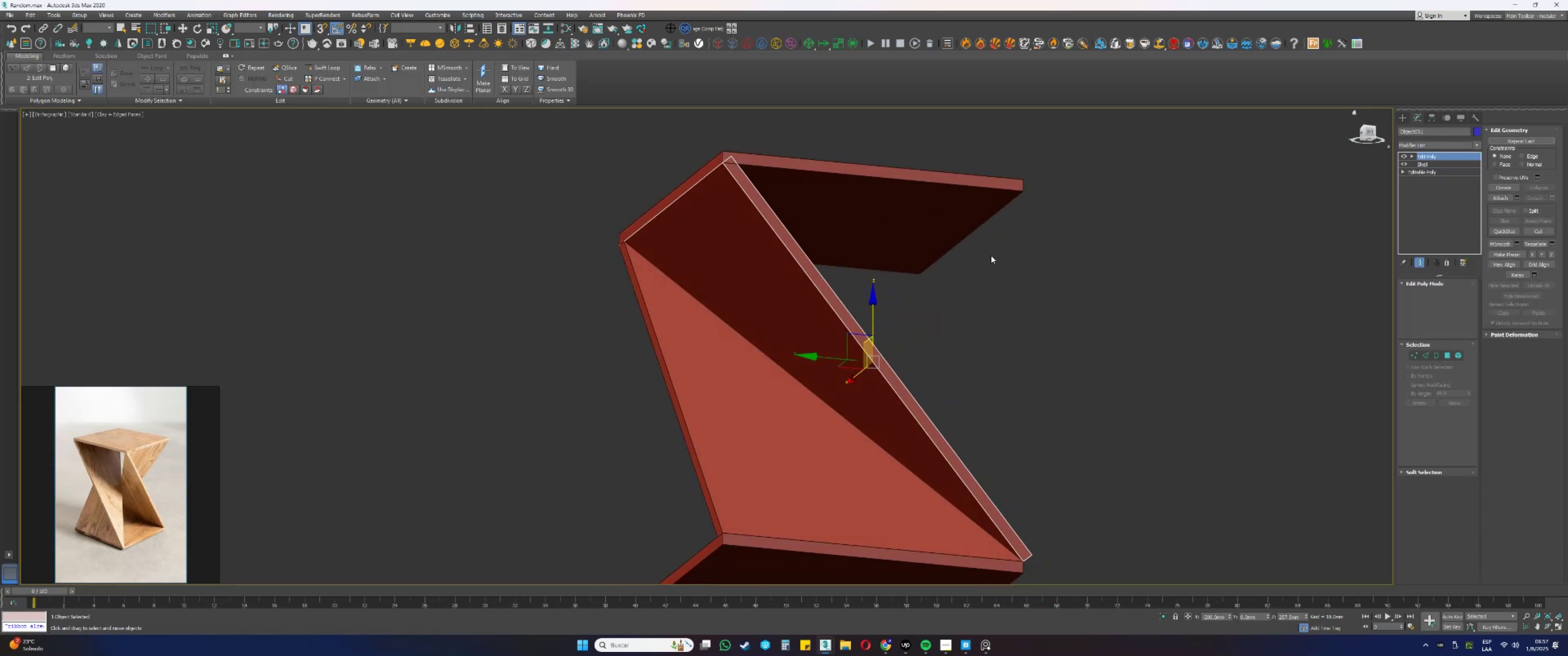 
scroll: coordinate [1030, 224], scroll_direction: down, amount: 1.0
 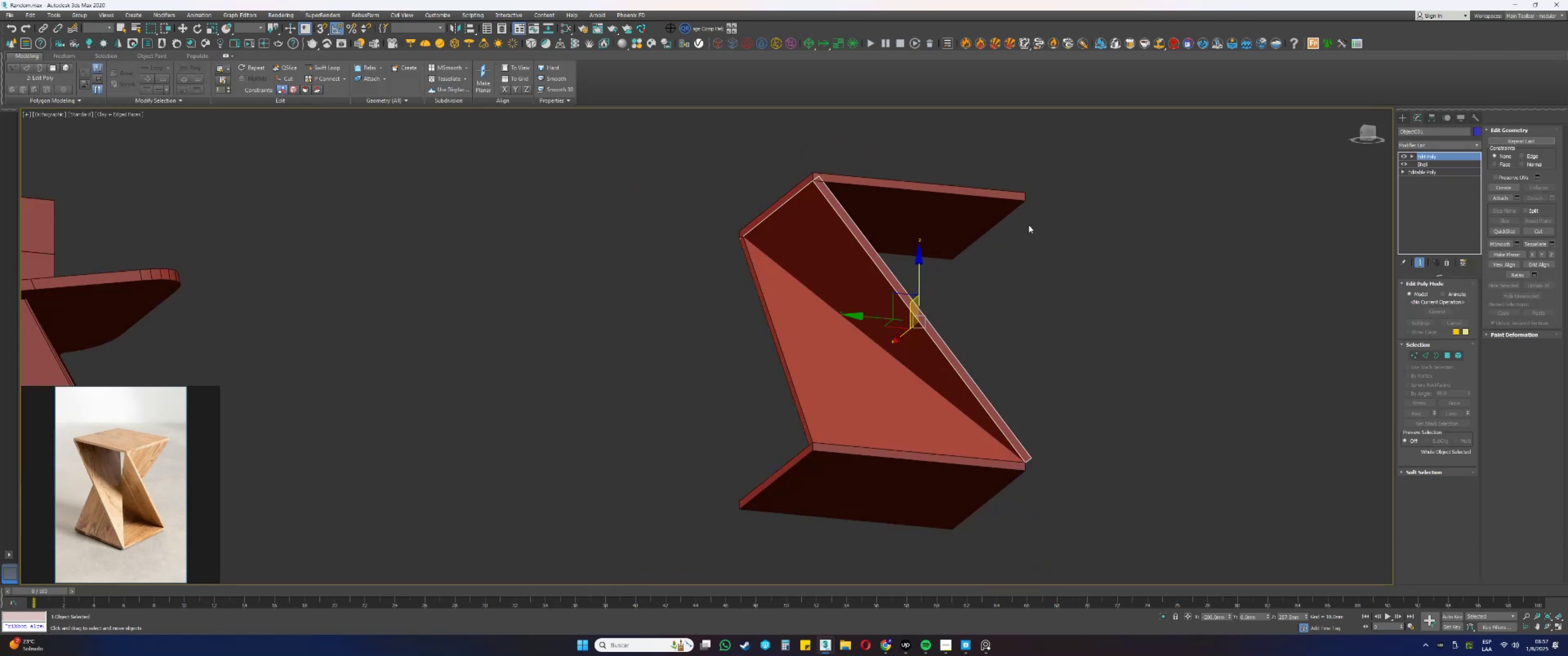 
key(1)
 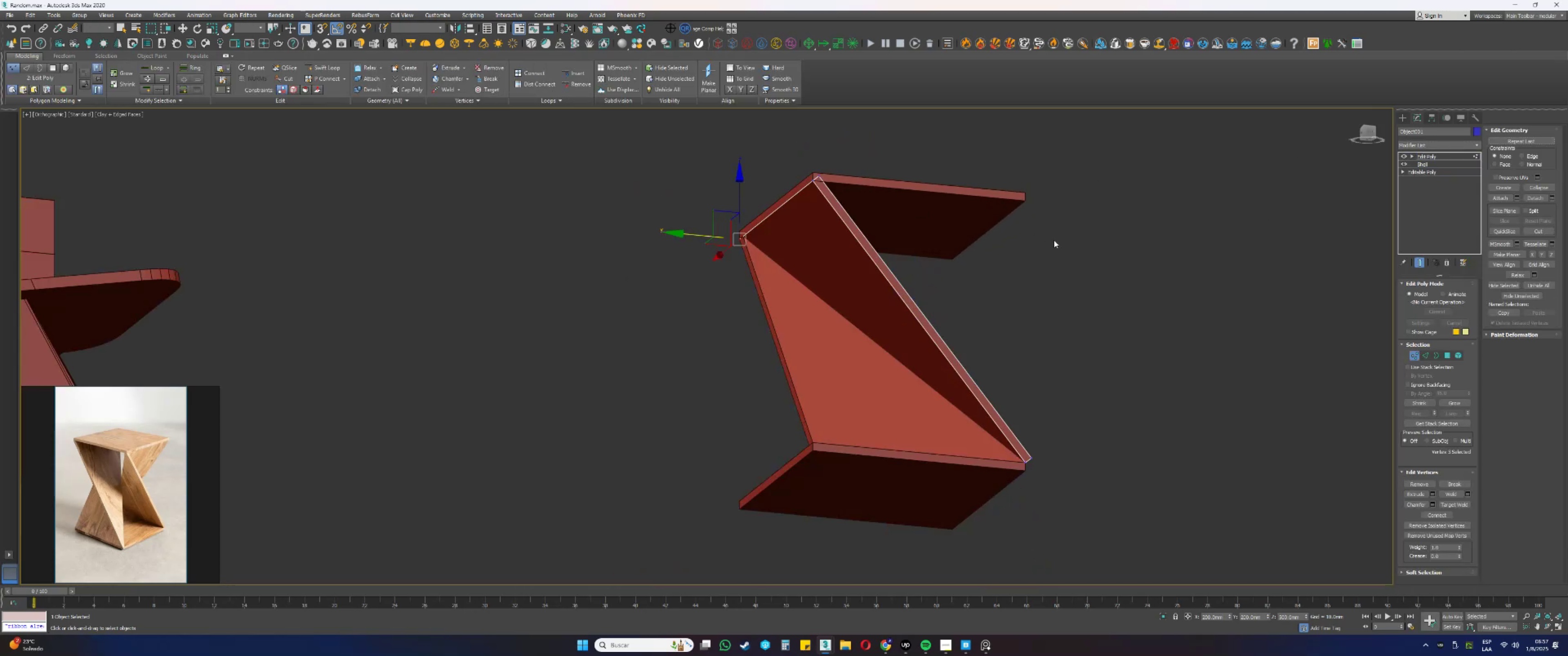 
left_click([1067, 241])
 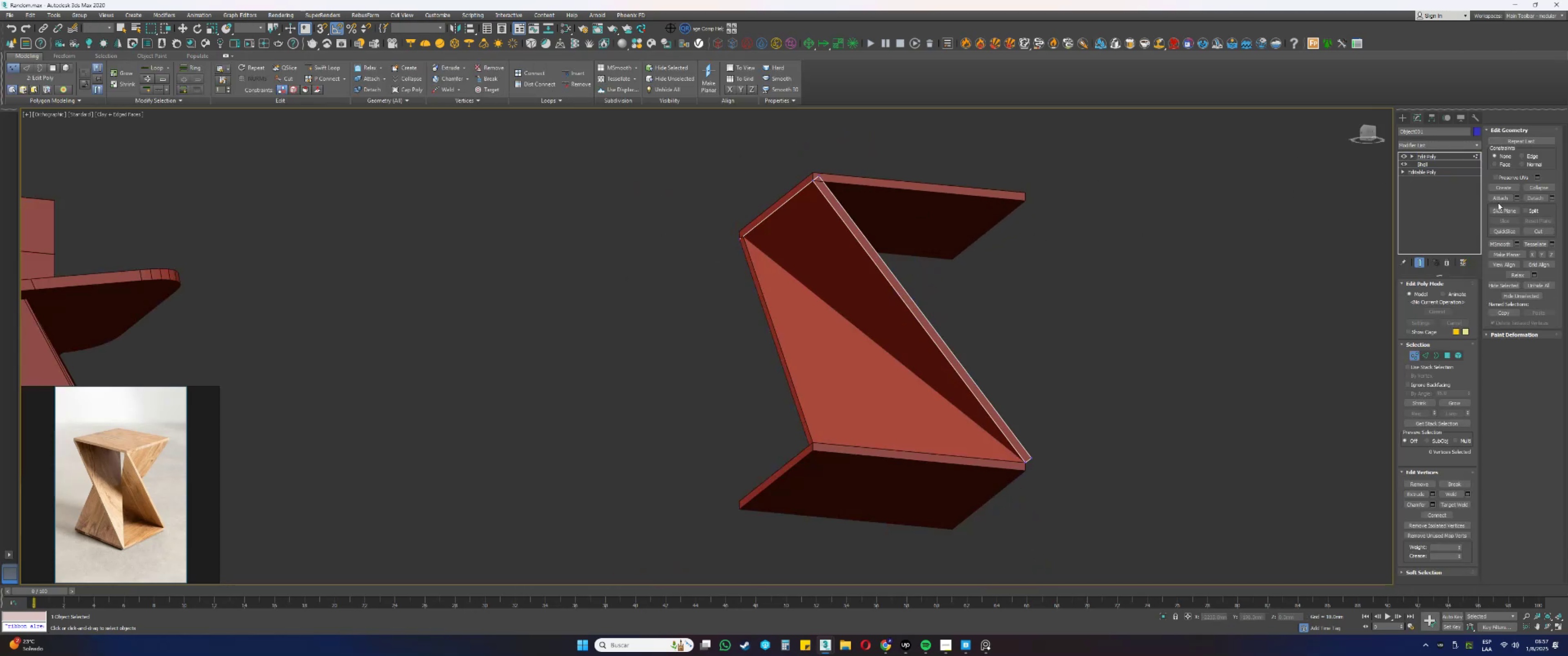 
left_click([1497, 211])
 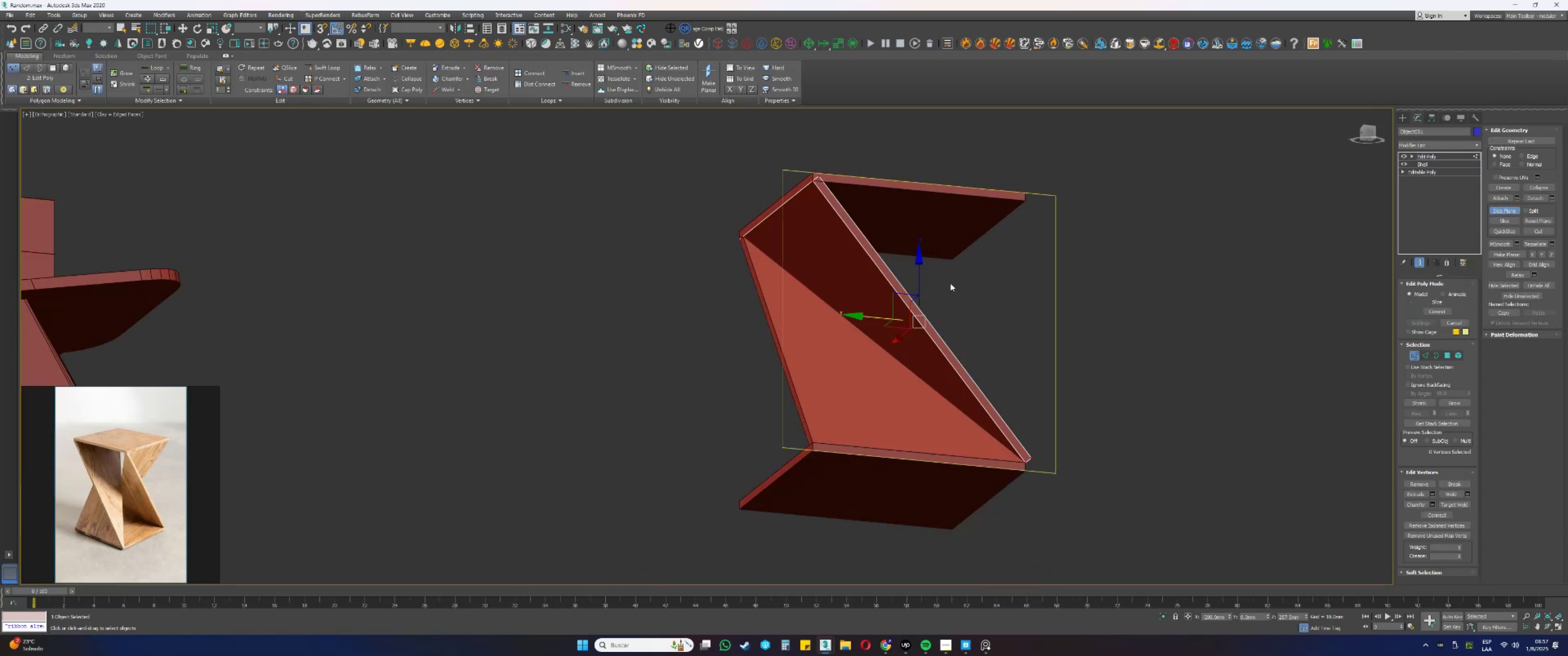 
key(E)
 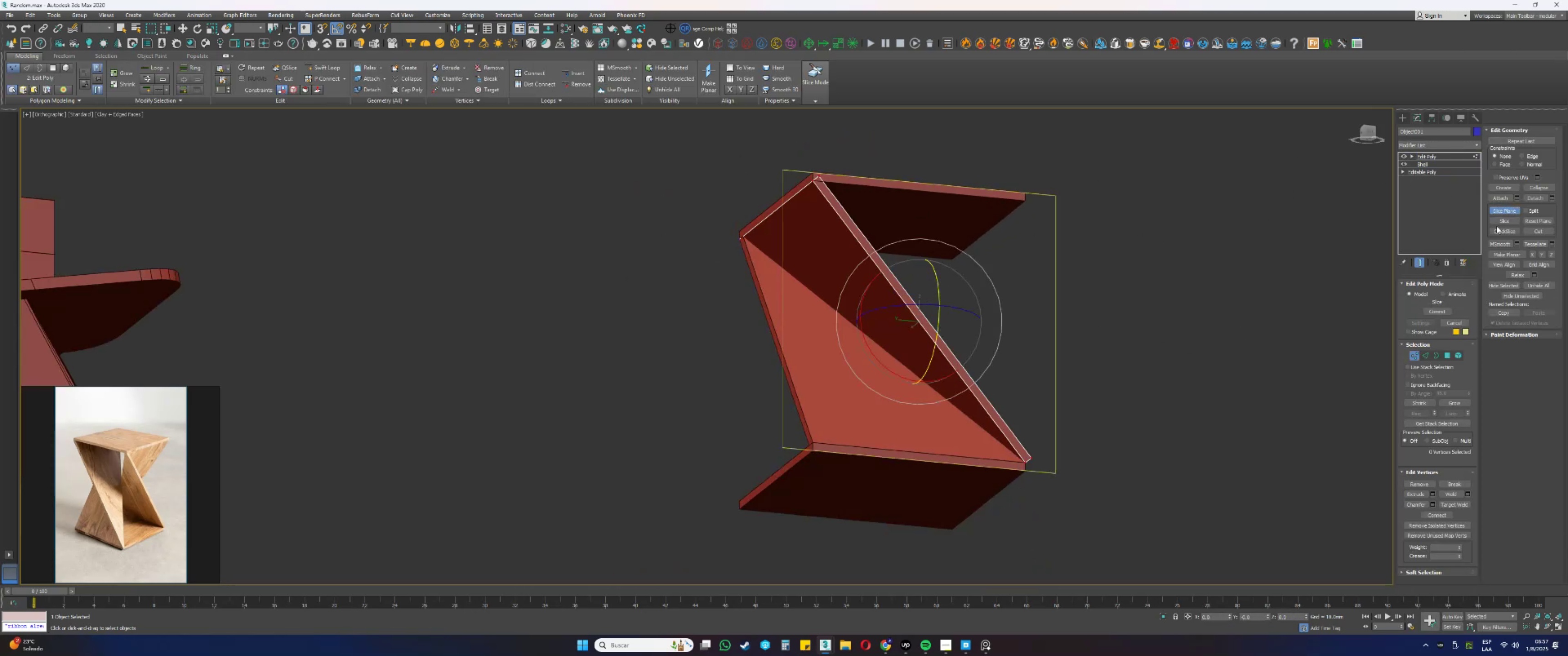 
key(1)
 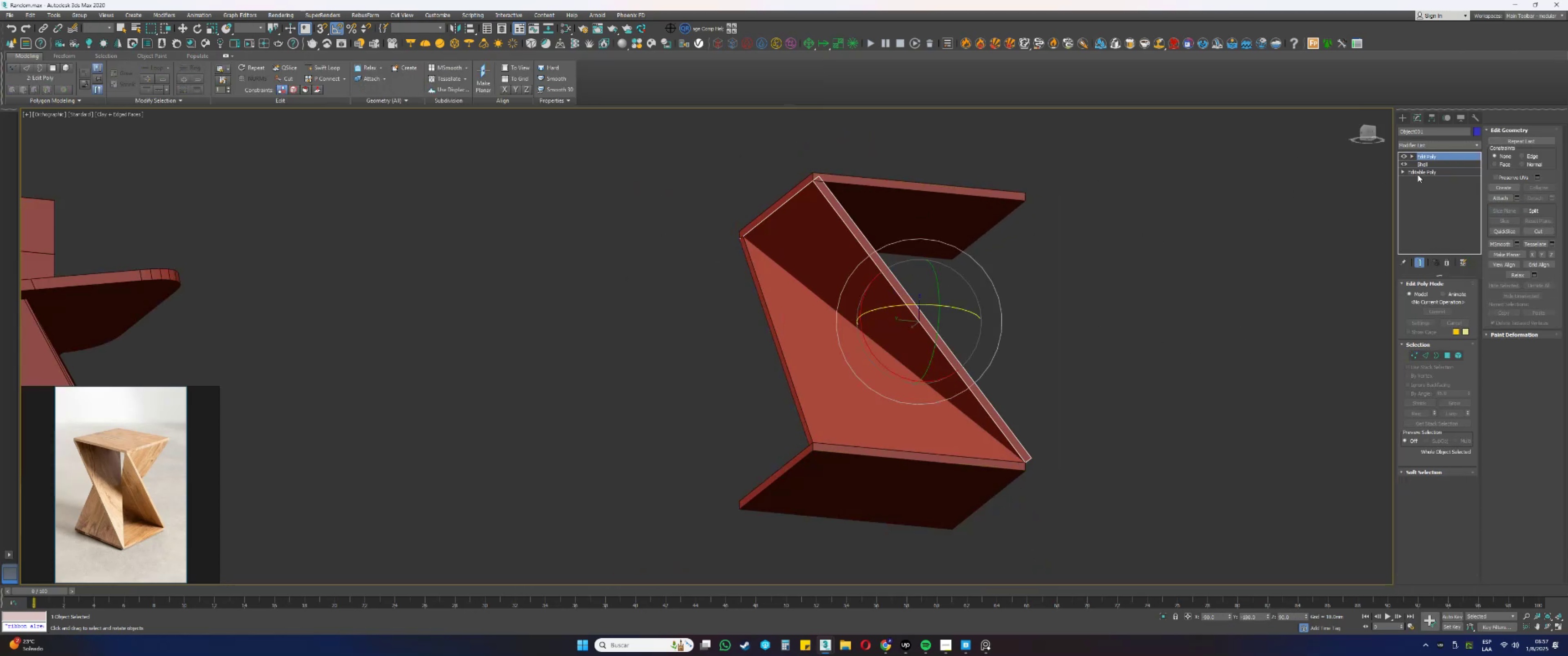 
left_click([1417, 170])
 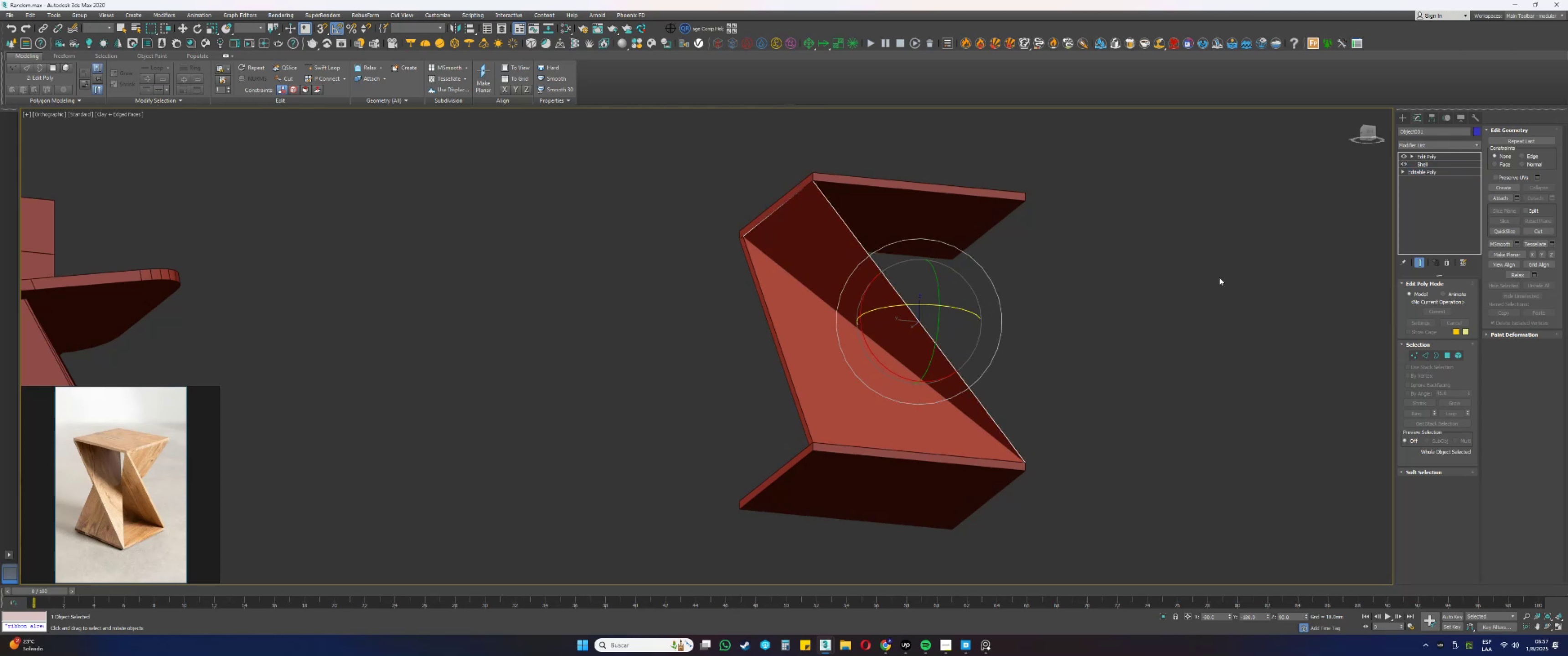 
type(1wssss)
 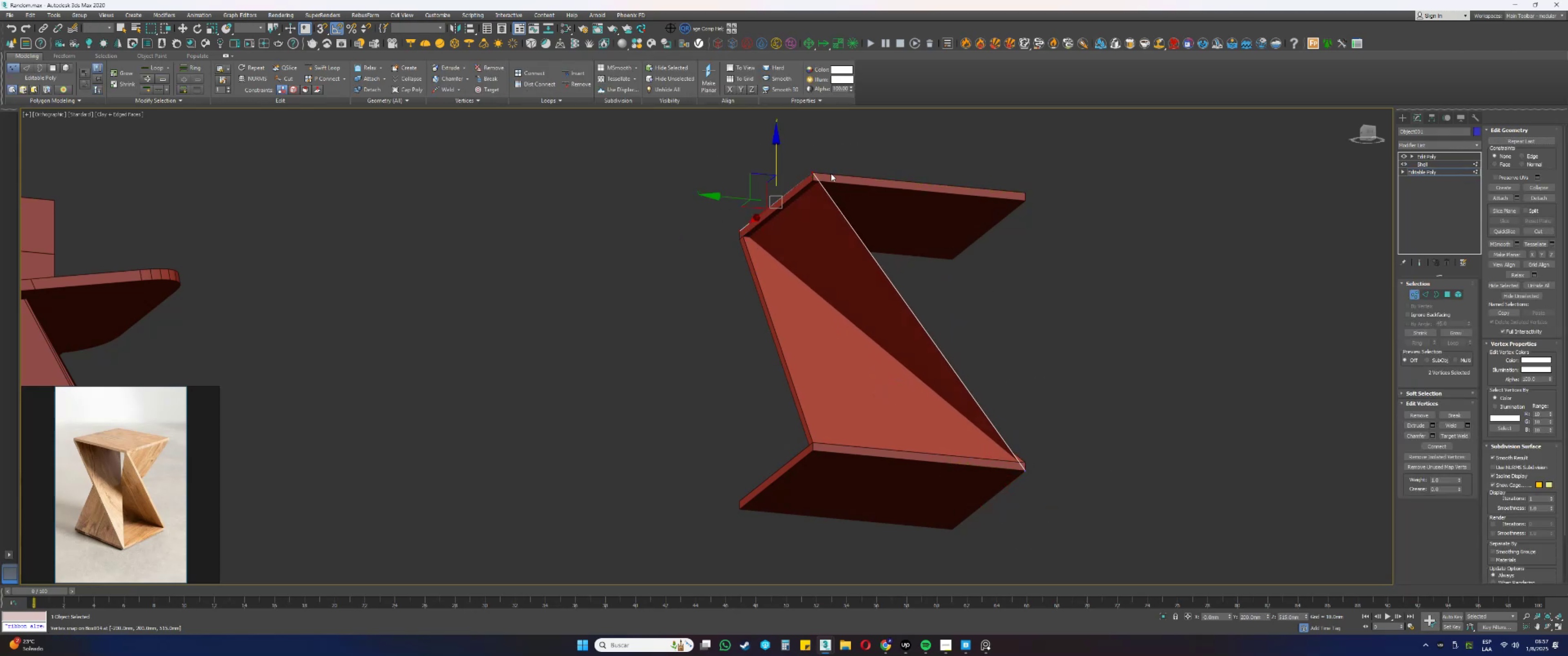 
left_click_drag(start_coordinate=[1051, 495], to_coordinate=[1007, 437])
 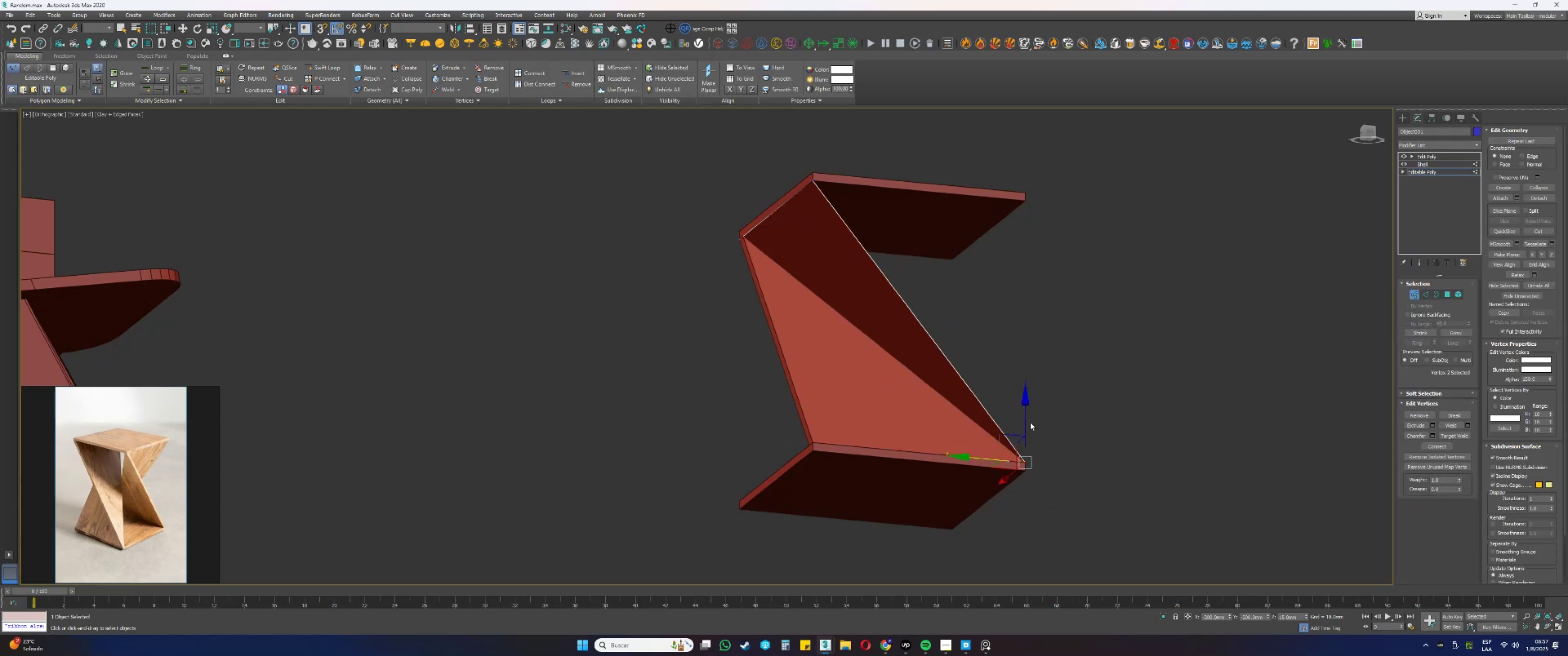 
left_click_drag(start_coordinate=[1024, 417], to_coordinate=[1027, 470])
 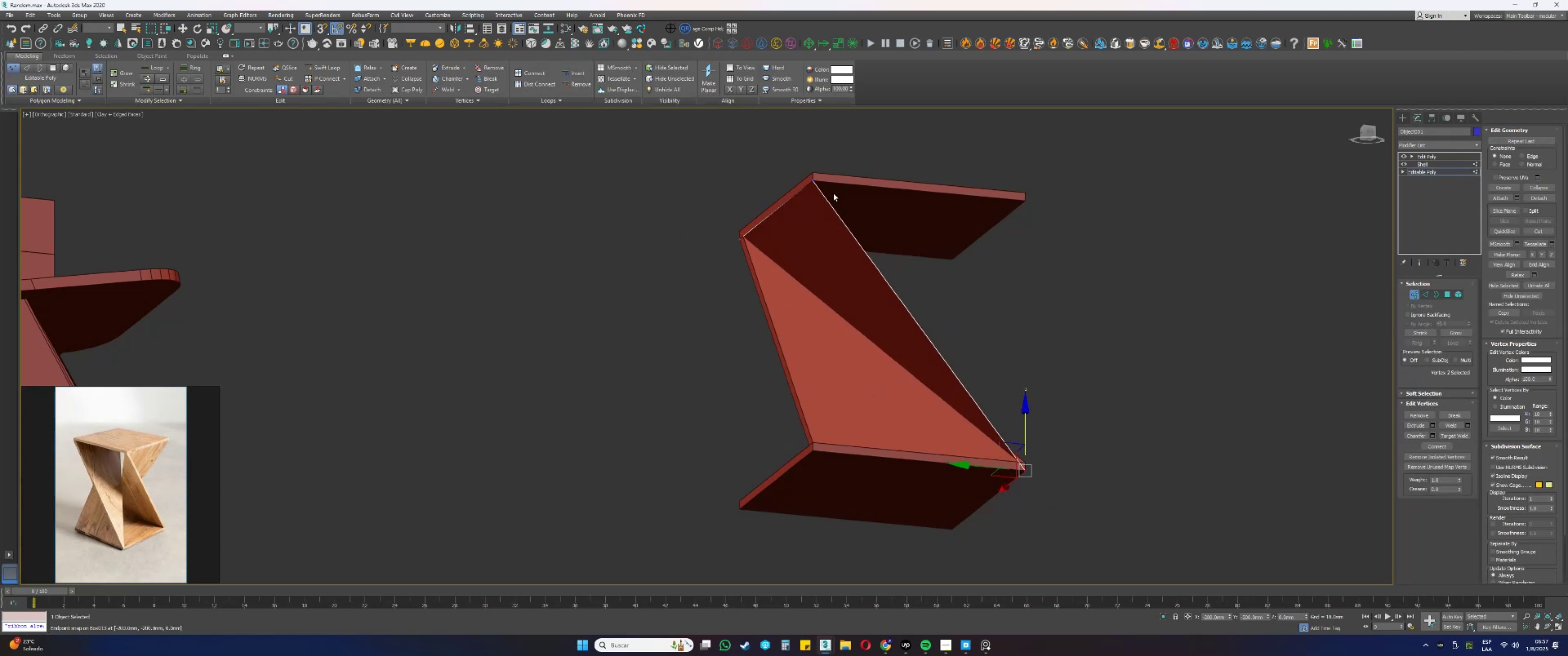 
left_click_drag(start_coordinate=[870, 144], to_coordinate=[660, 307])
 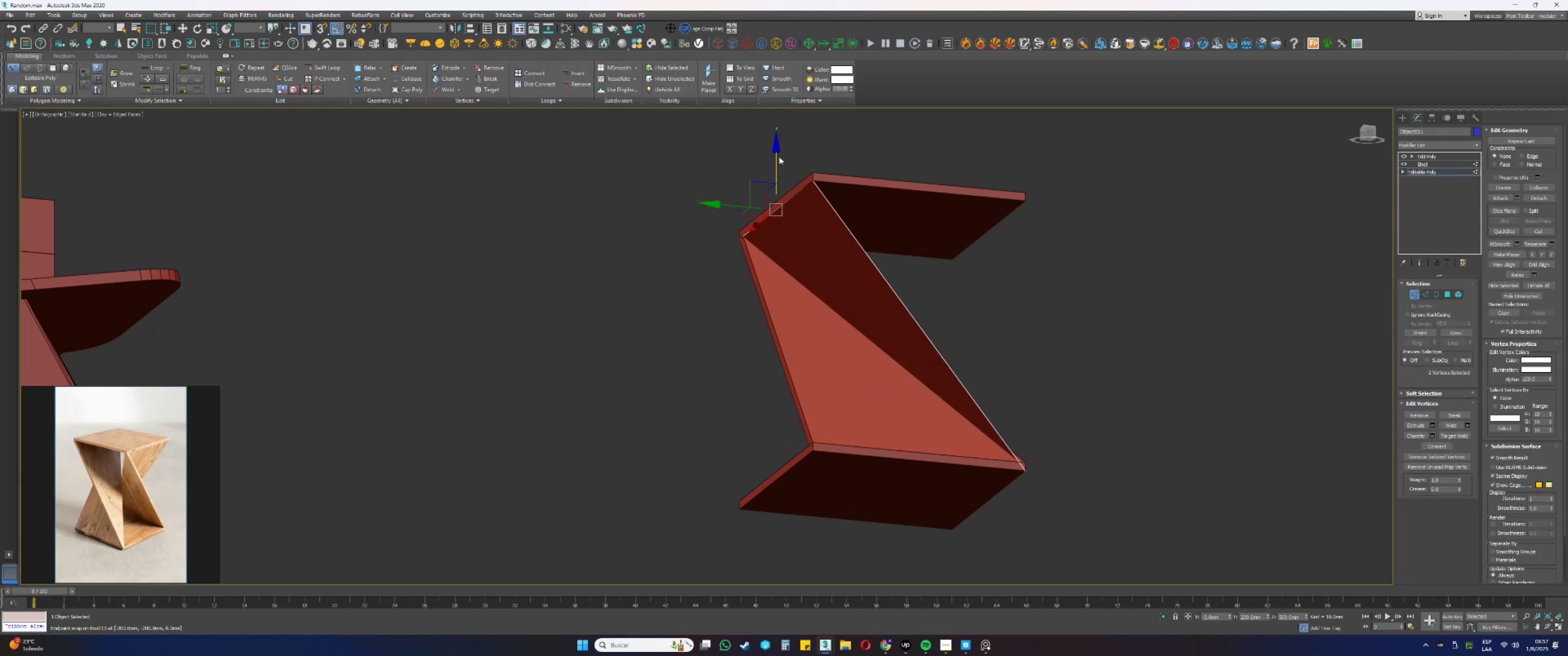 
left_click_drag(start_coordinate=[777, 154], to_coordinate=[817, 170])
 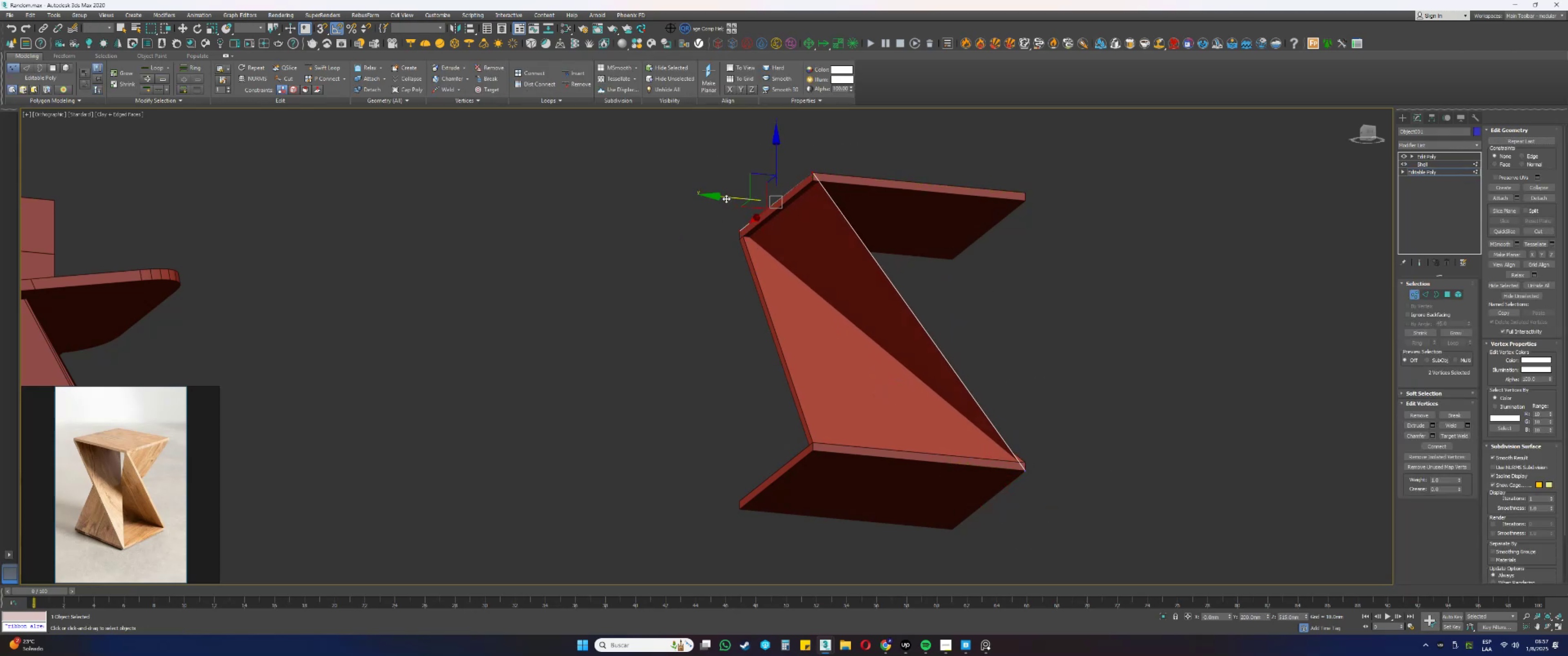 
left_click([1432, 157])
 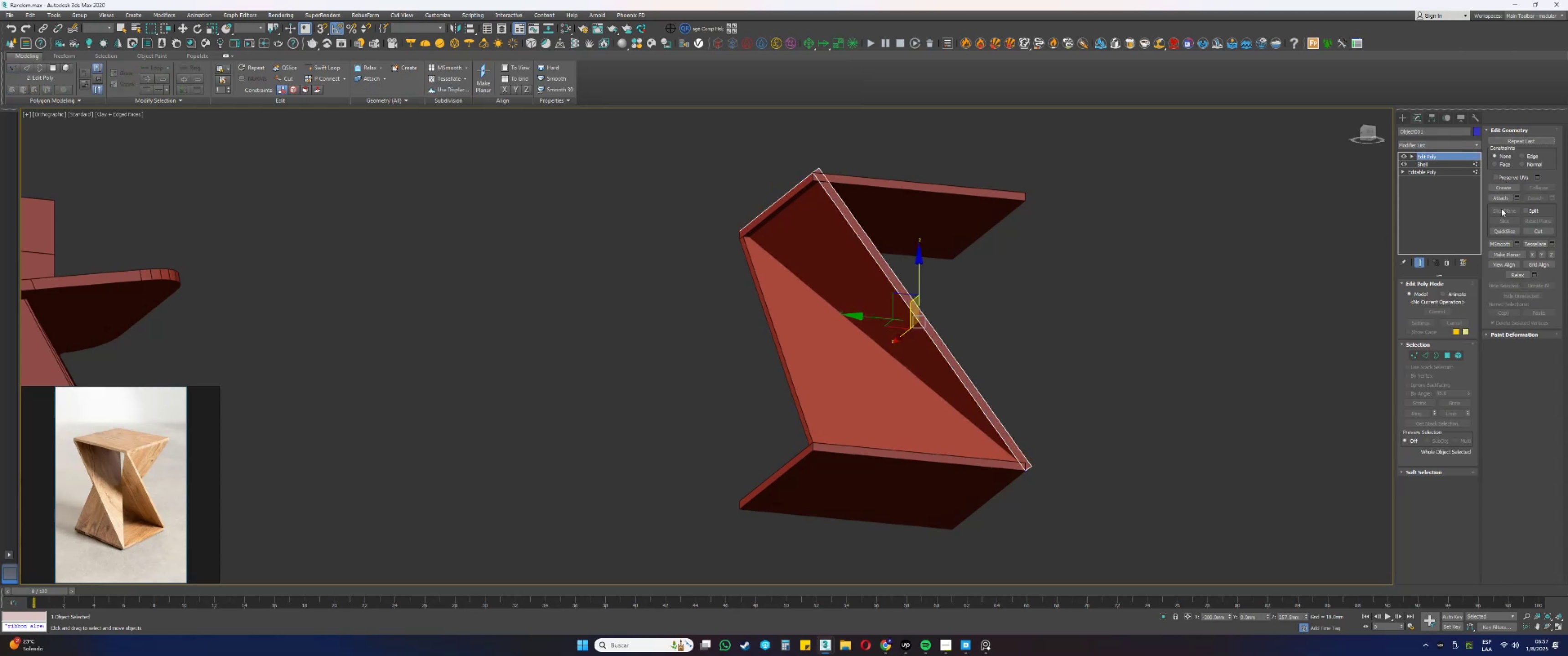 
key(1)
 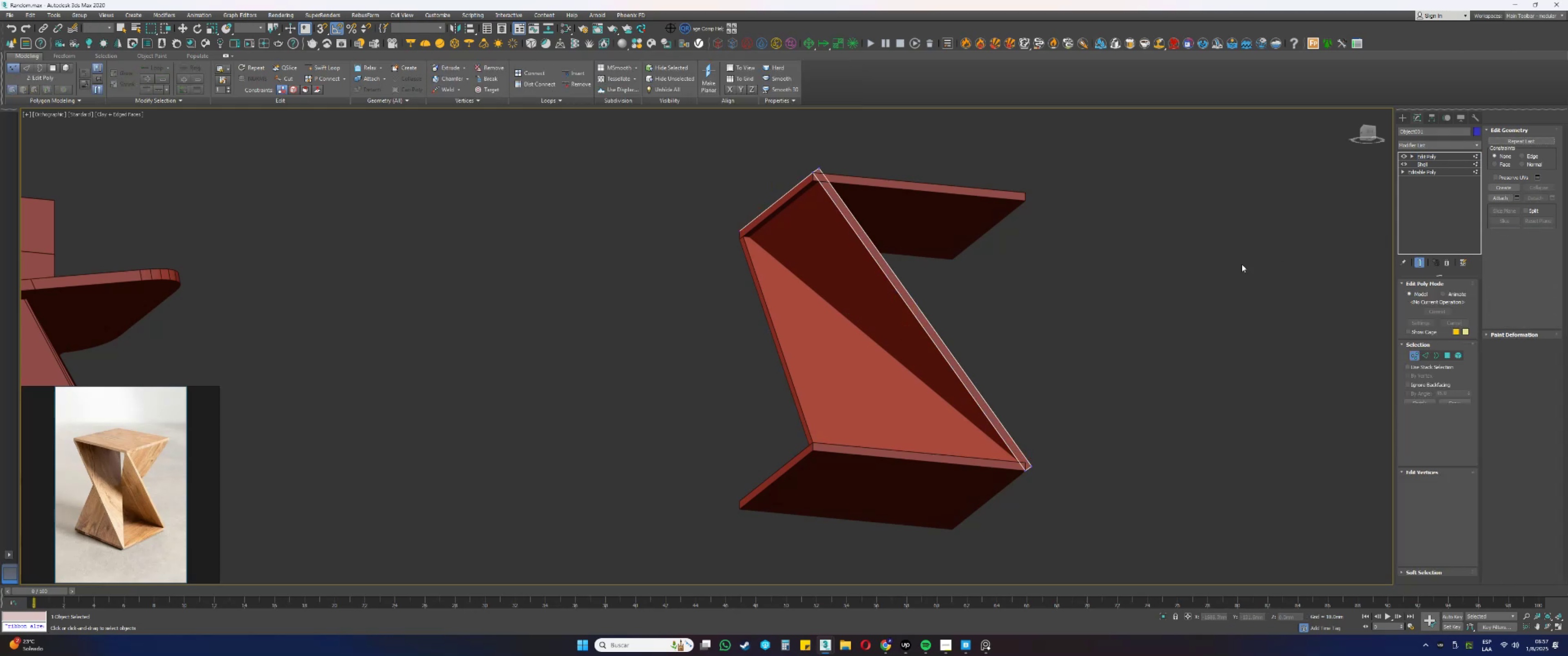 
left_click([1211, 267])
 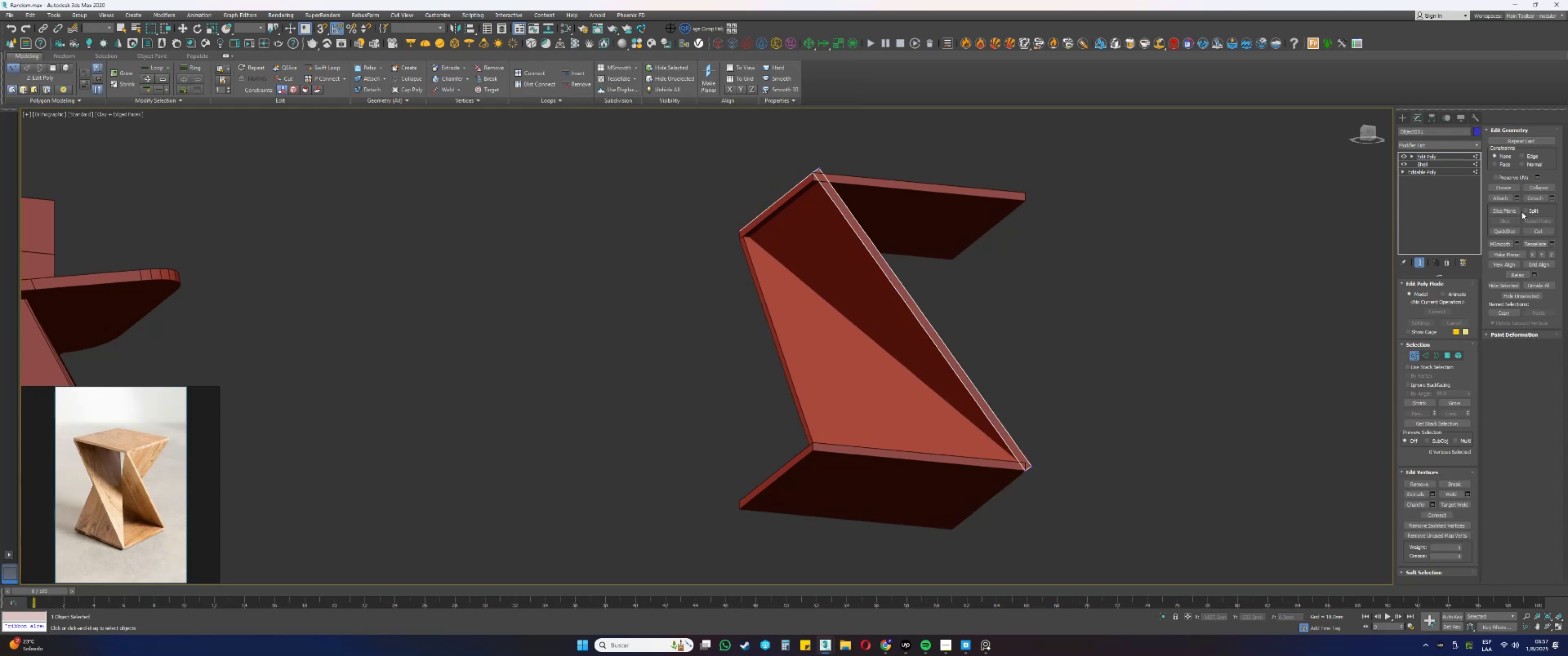 
left_click([1508, 212])
 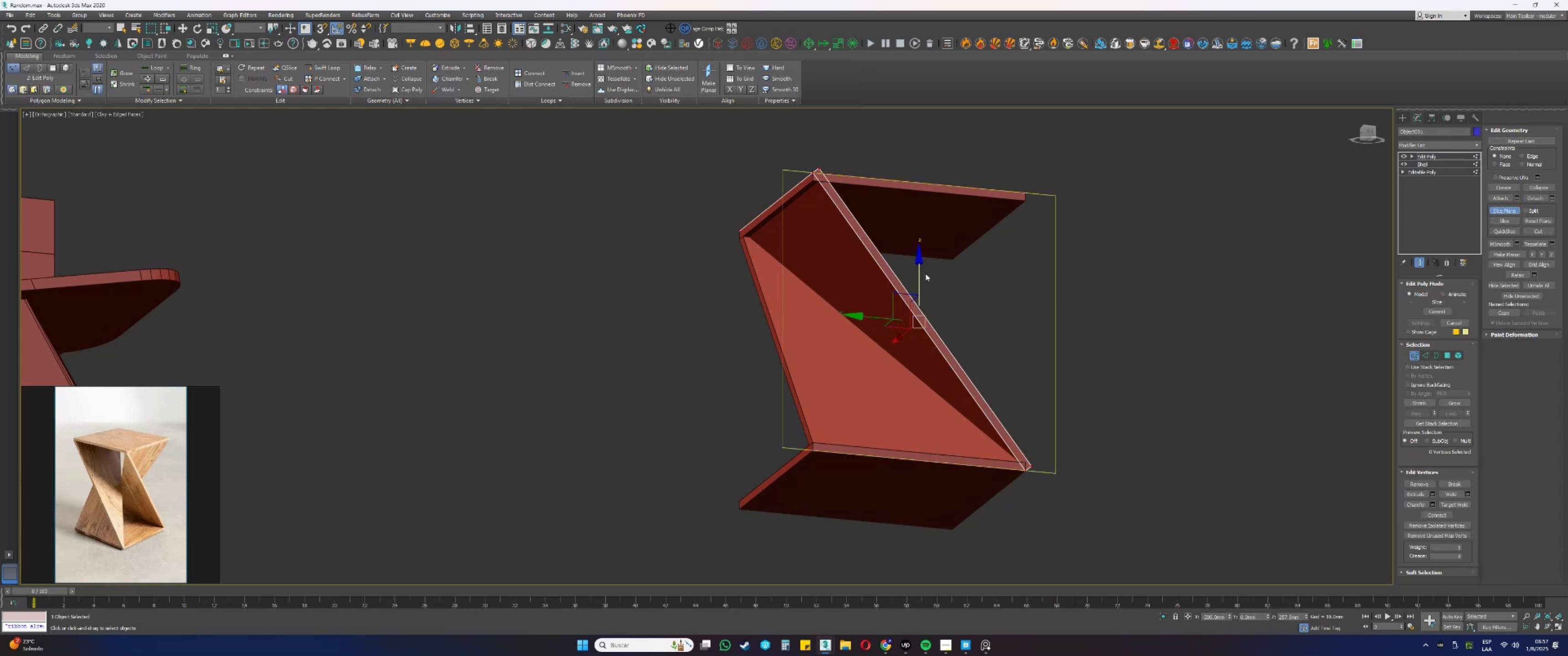 
key(E)
 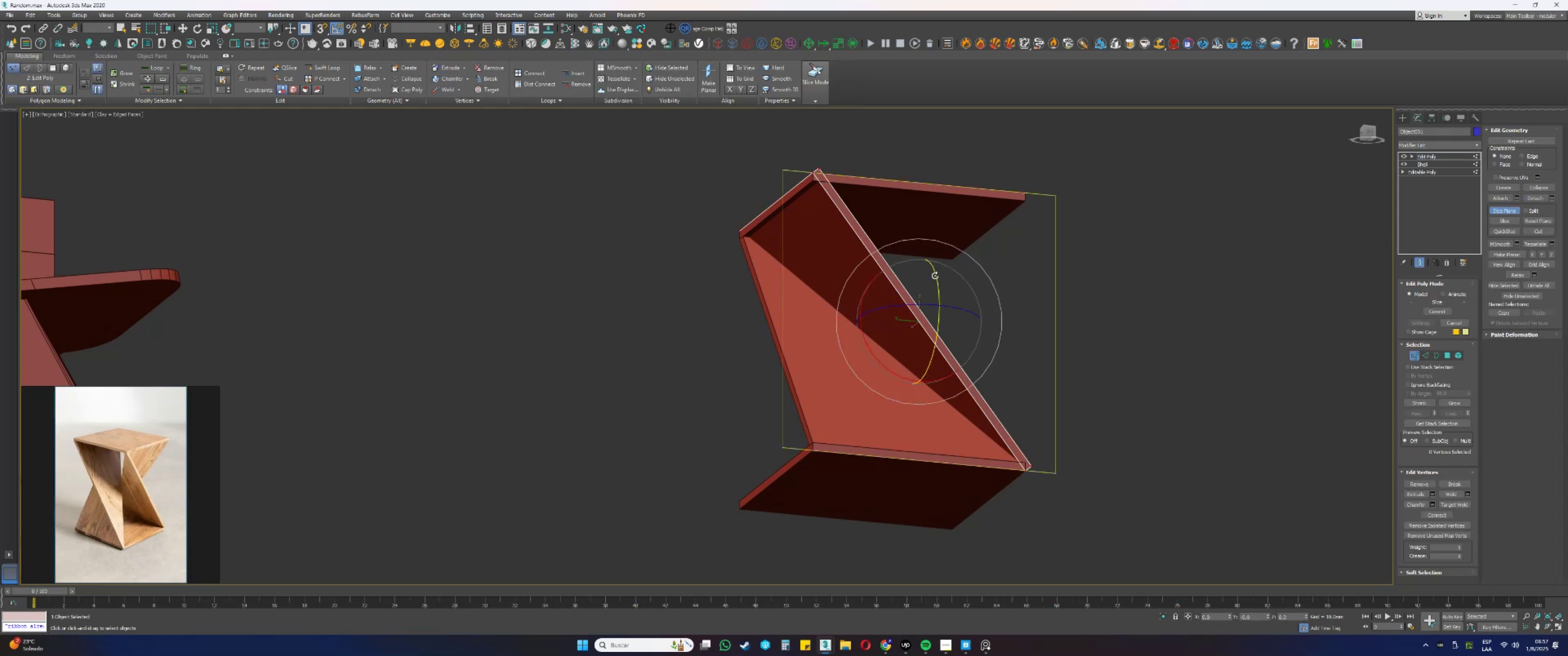 
left_click_drag(start_coordinate=[935, 276], to_coordinate=[940, 318])
 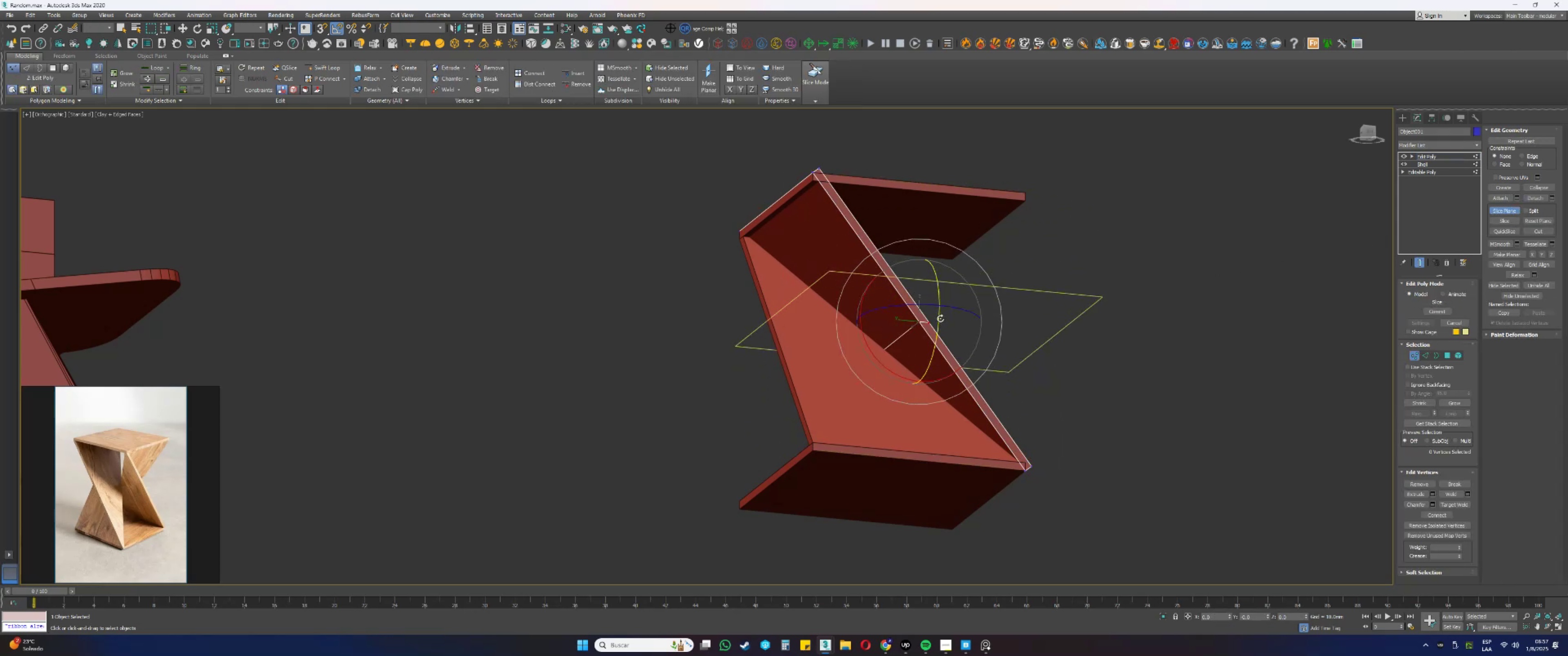 
type(ws)
 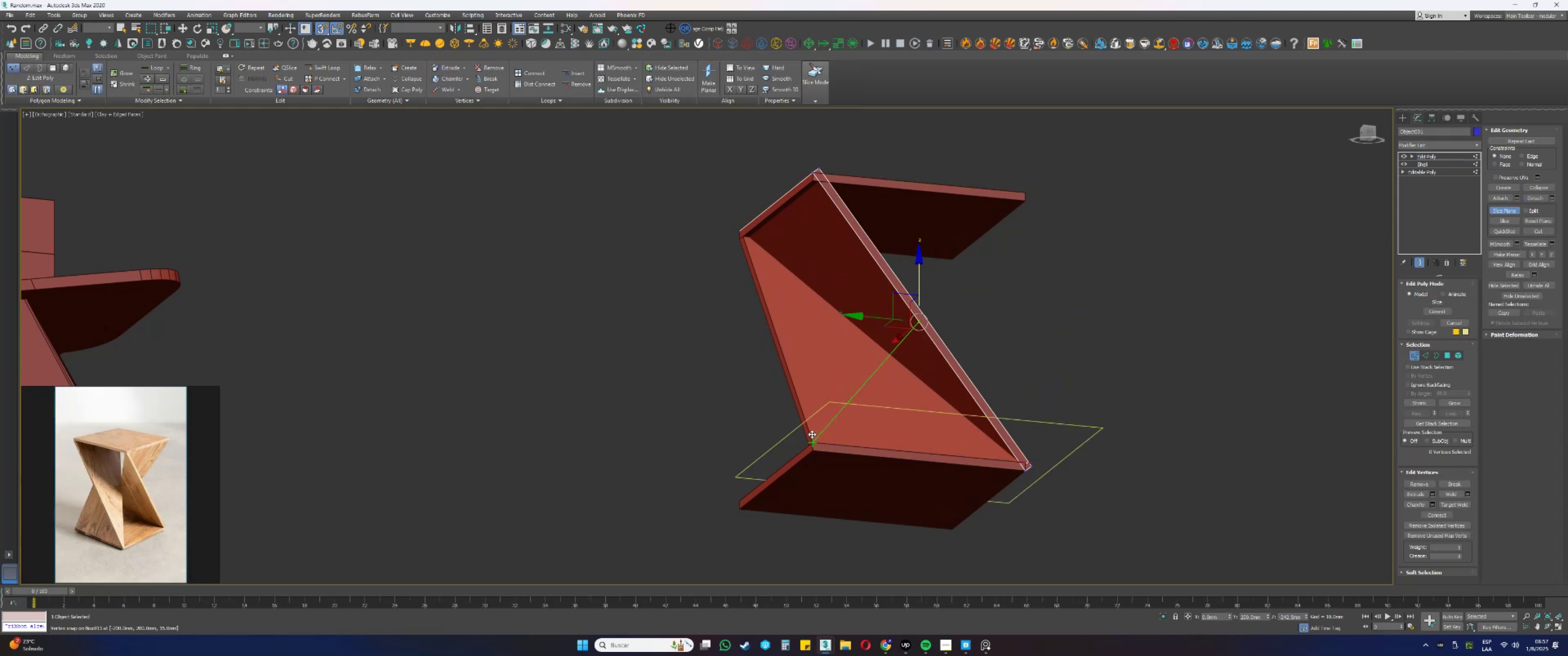 
left_click_drag(start_coordinate=[918, 263], to_coordinate=[812, 434])
 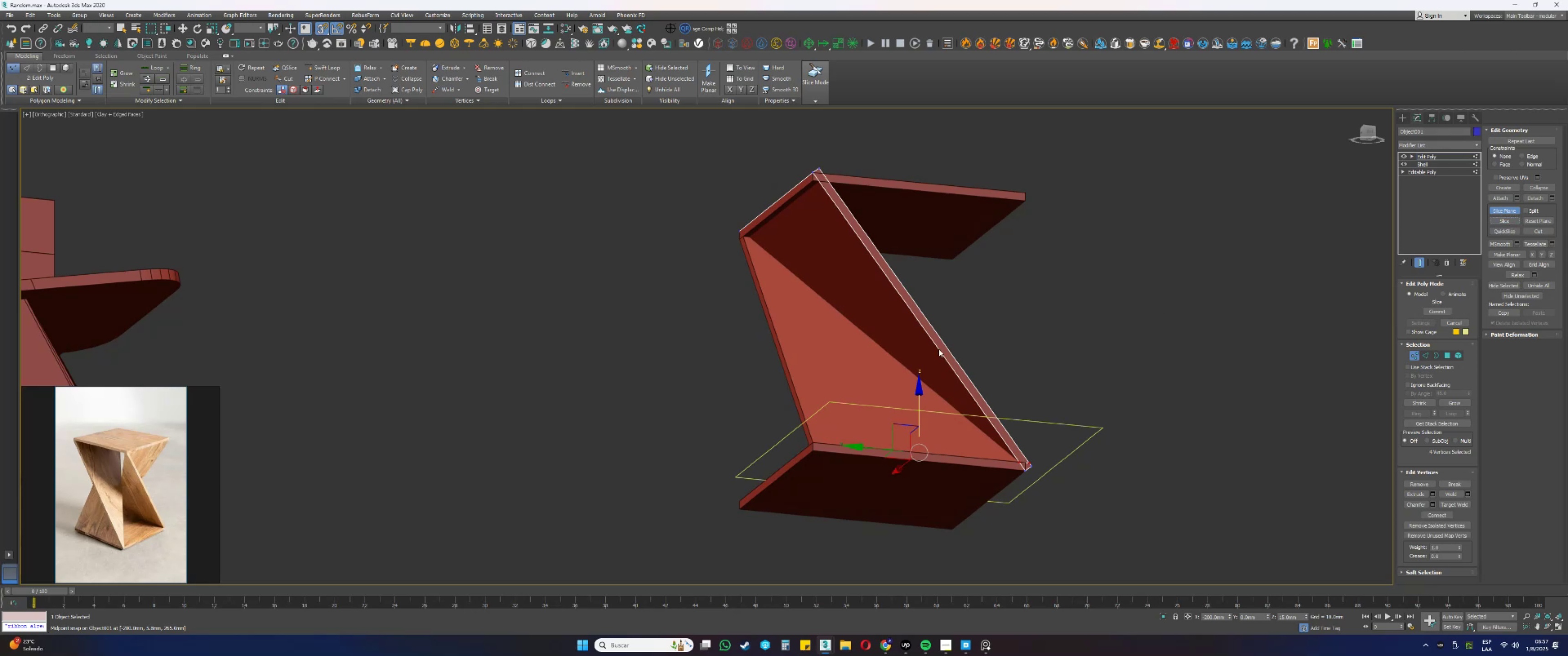 
left_click_drag(start_coordinate=[918, 388], to_coordinate=[1029, 208])
 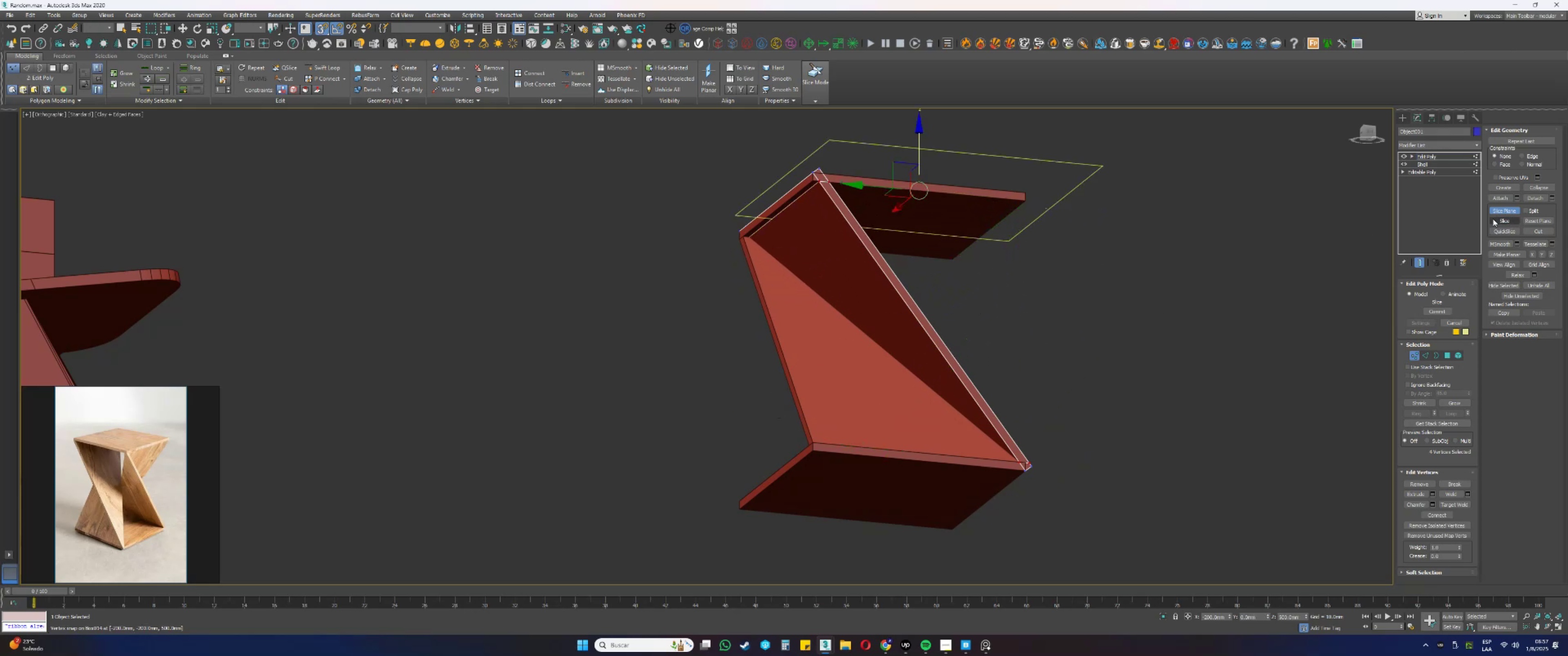 
left_click([1513, 216])
 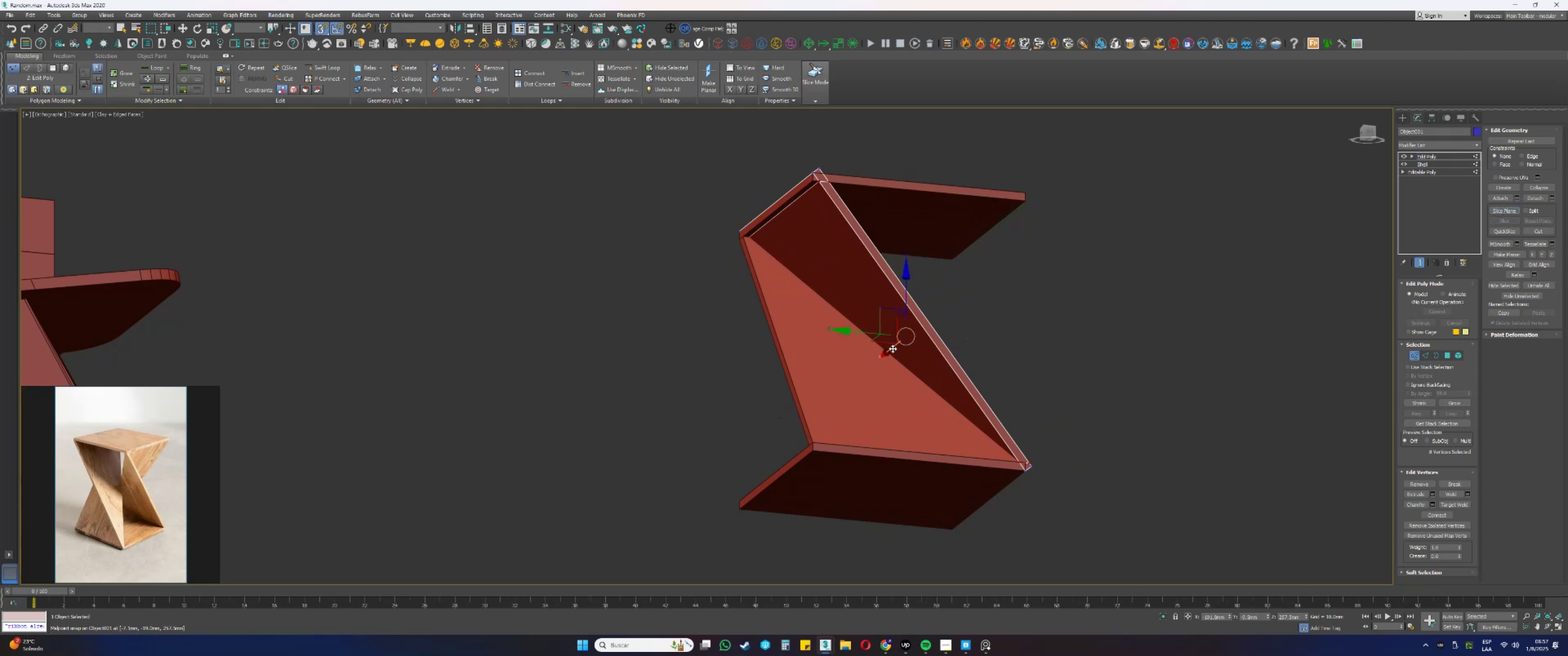 
type(f4z)
 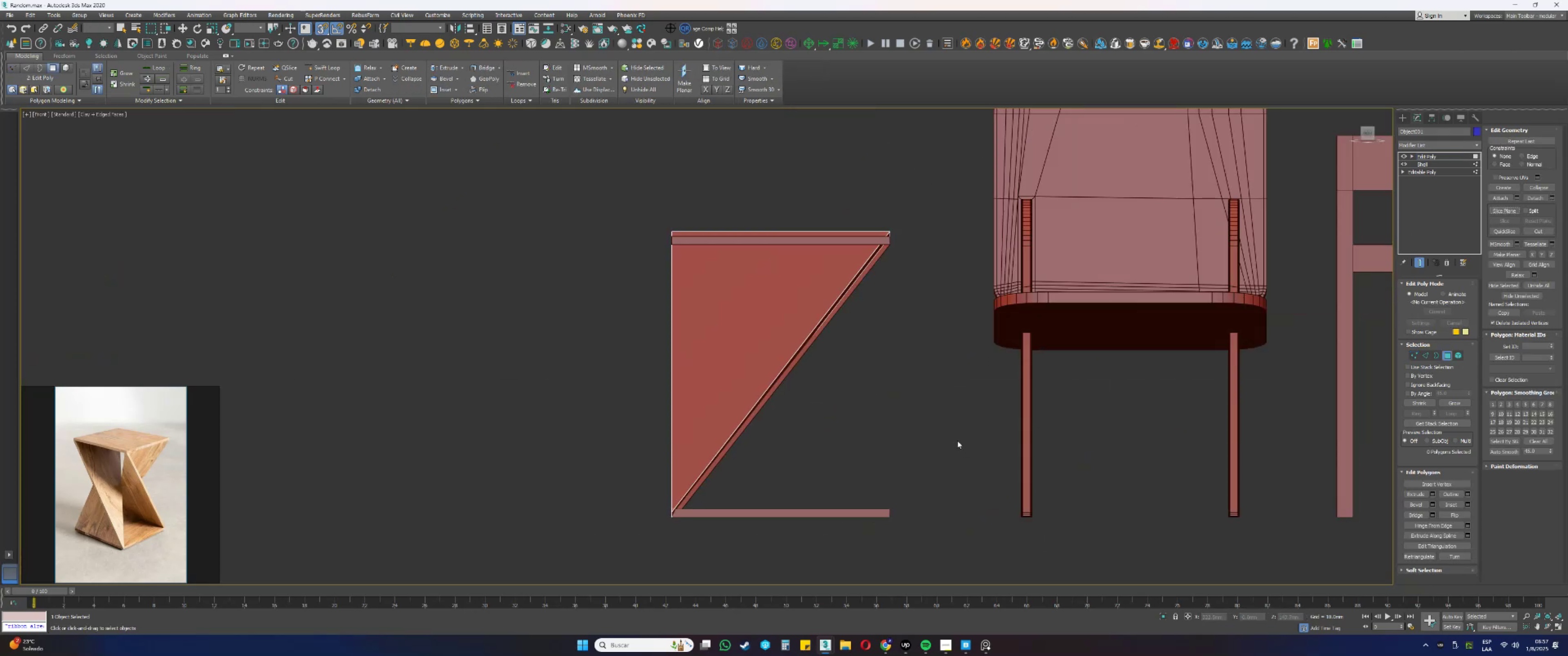 
scroll: coordinate [957, 441], scroll_direction: down, amount: 8.0
 